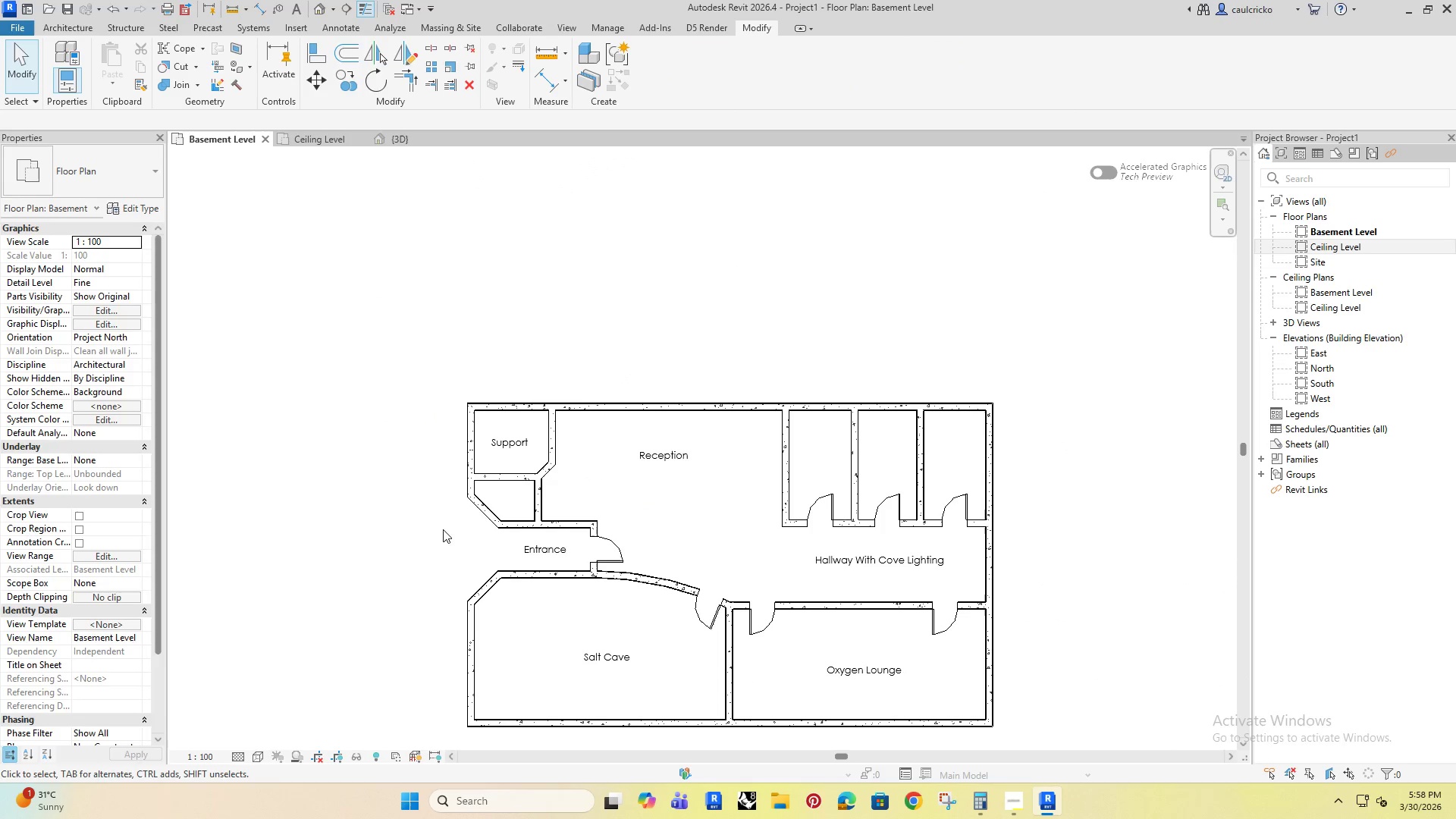 
key(Escape)
 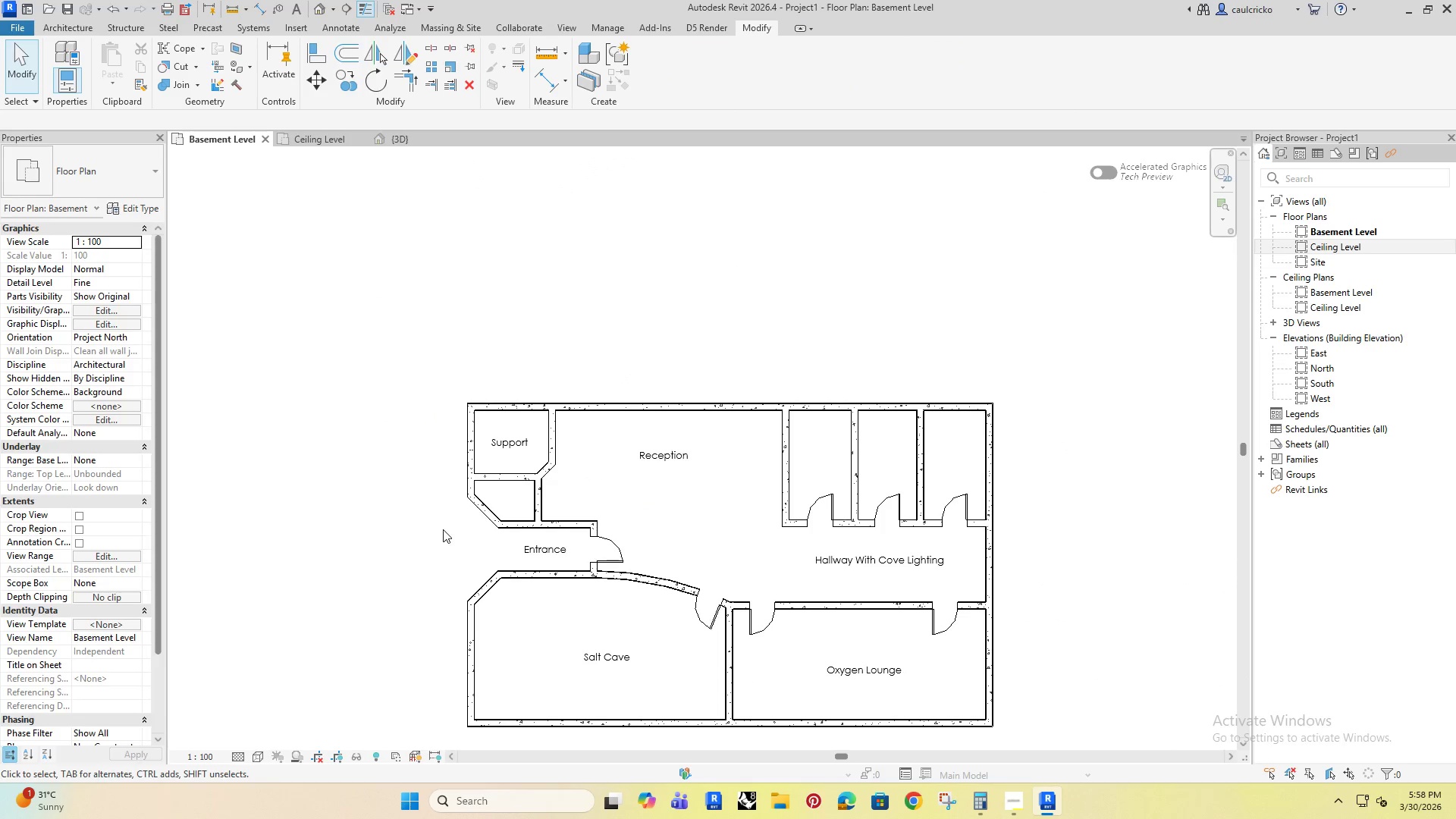 
key(Escape)
 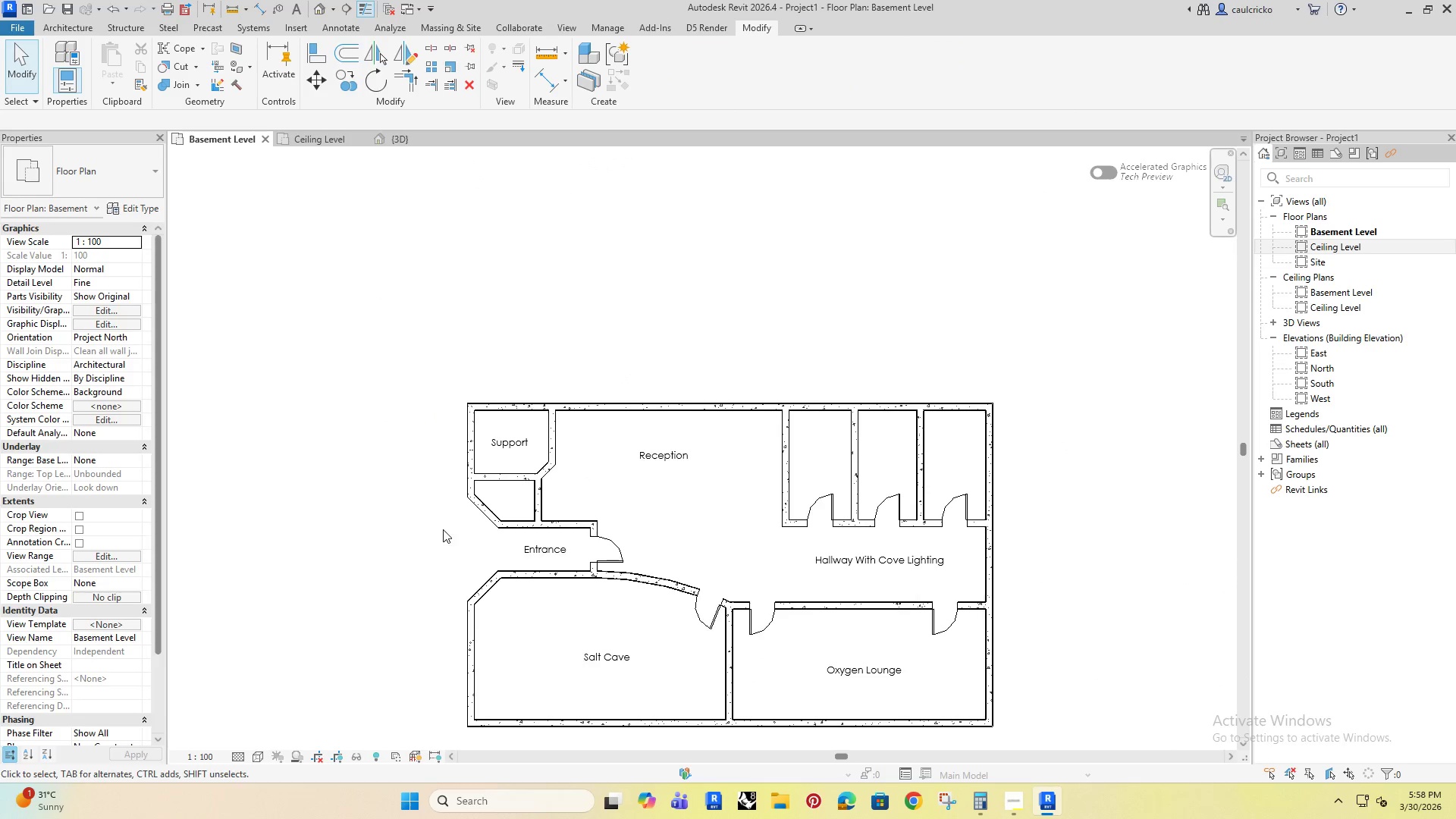 
scroll: coordinate [488, 563], scroll_direction: up, amount: 4.0
 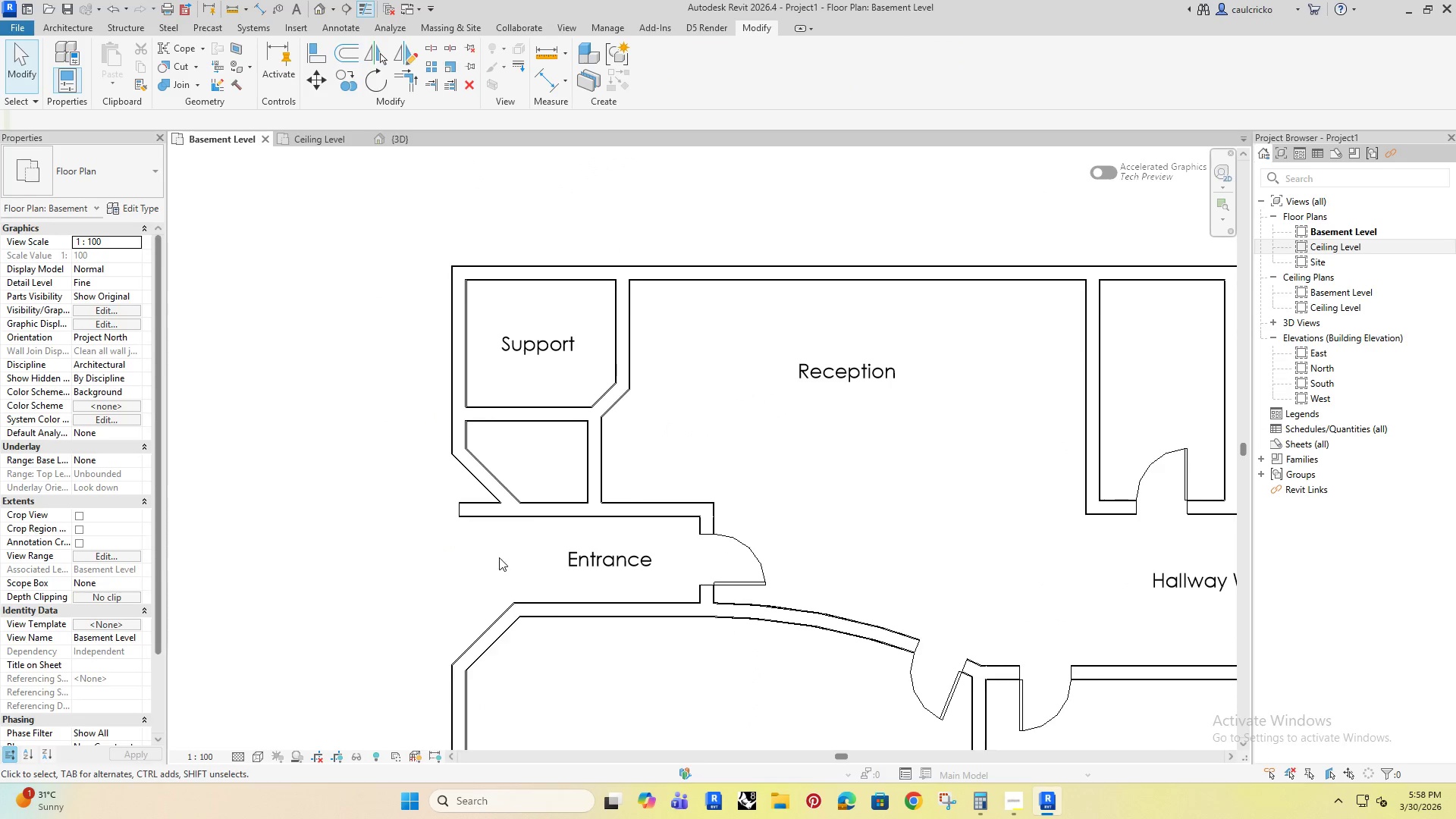 
left_click([533, 528])
 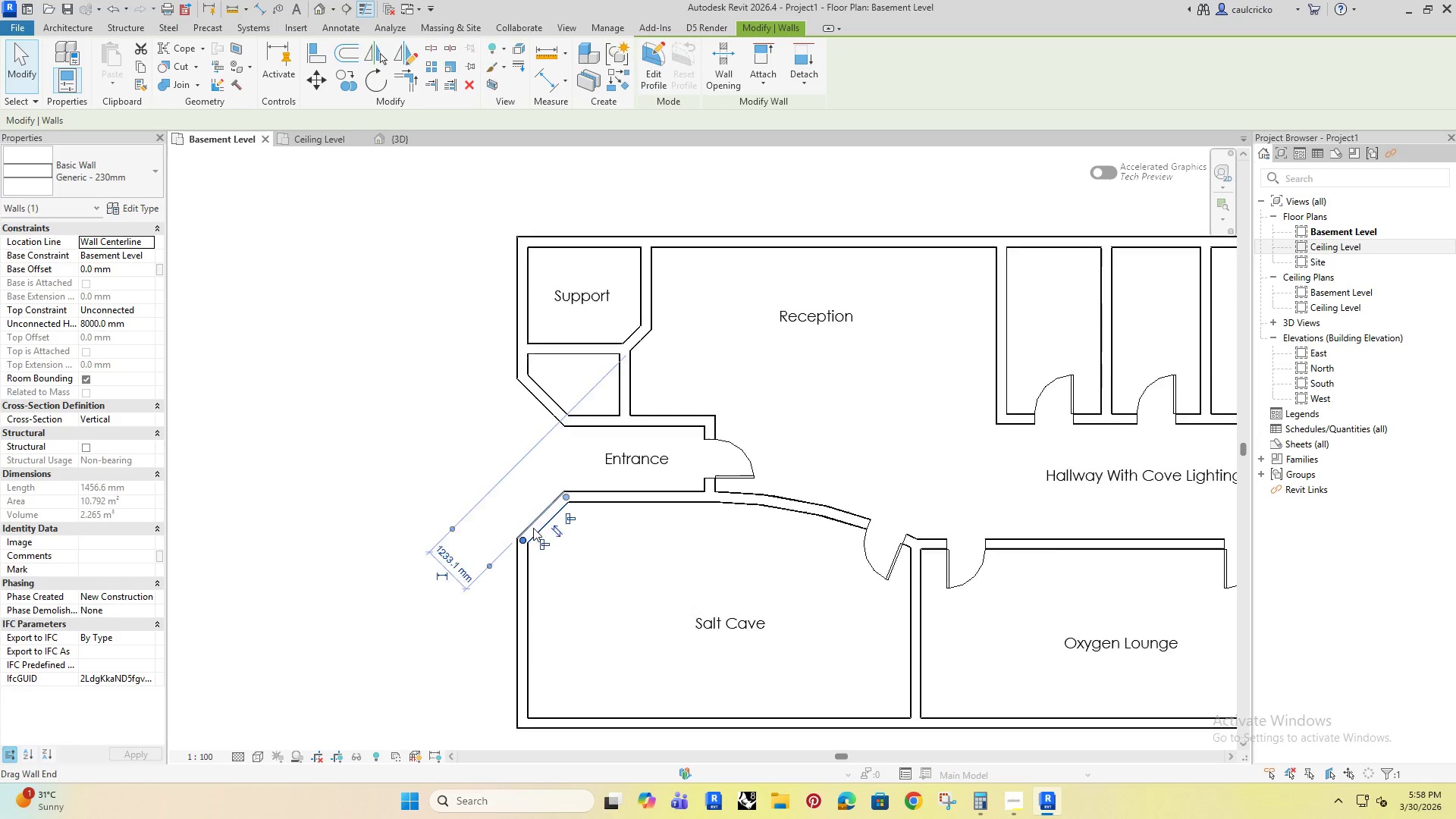 
scroll: coordinate [482, 539], scroll_direction: down, amount: 5.0
 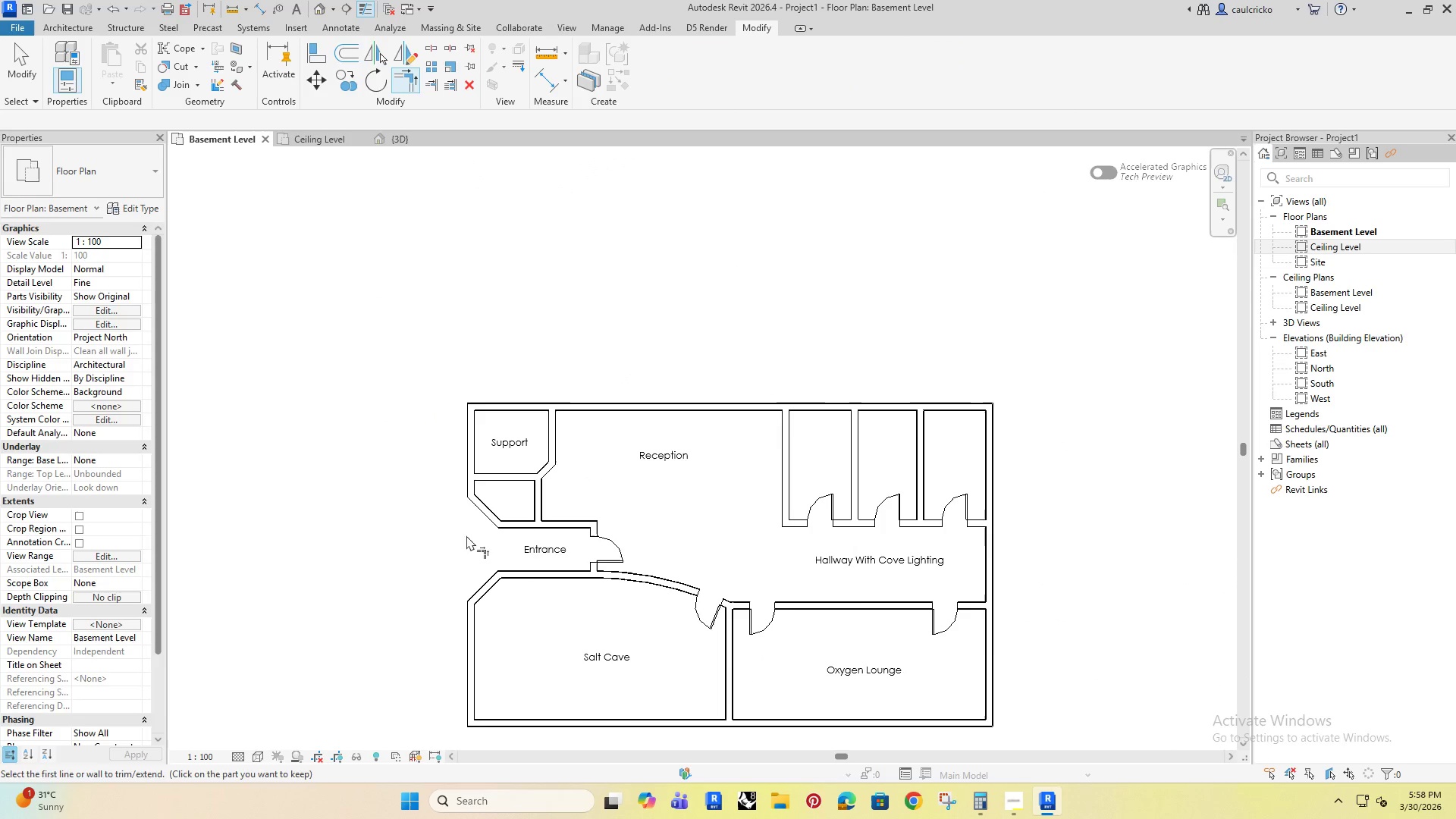 
key(ArrowLeft)
 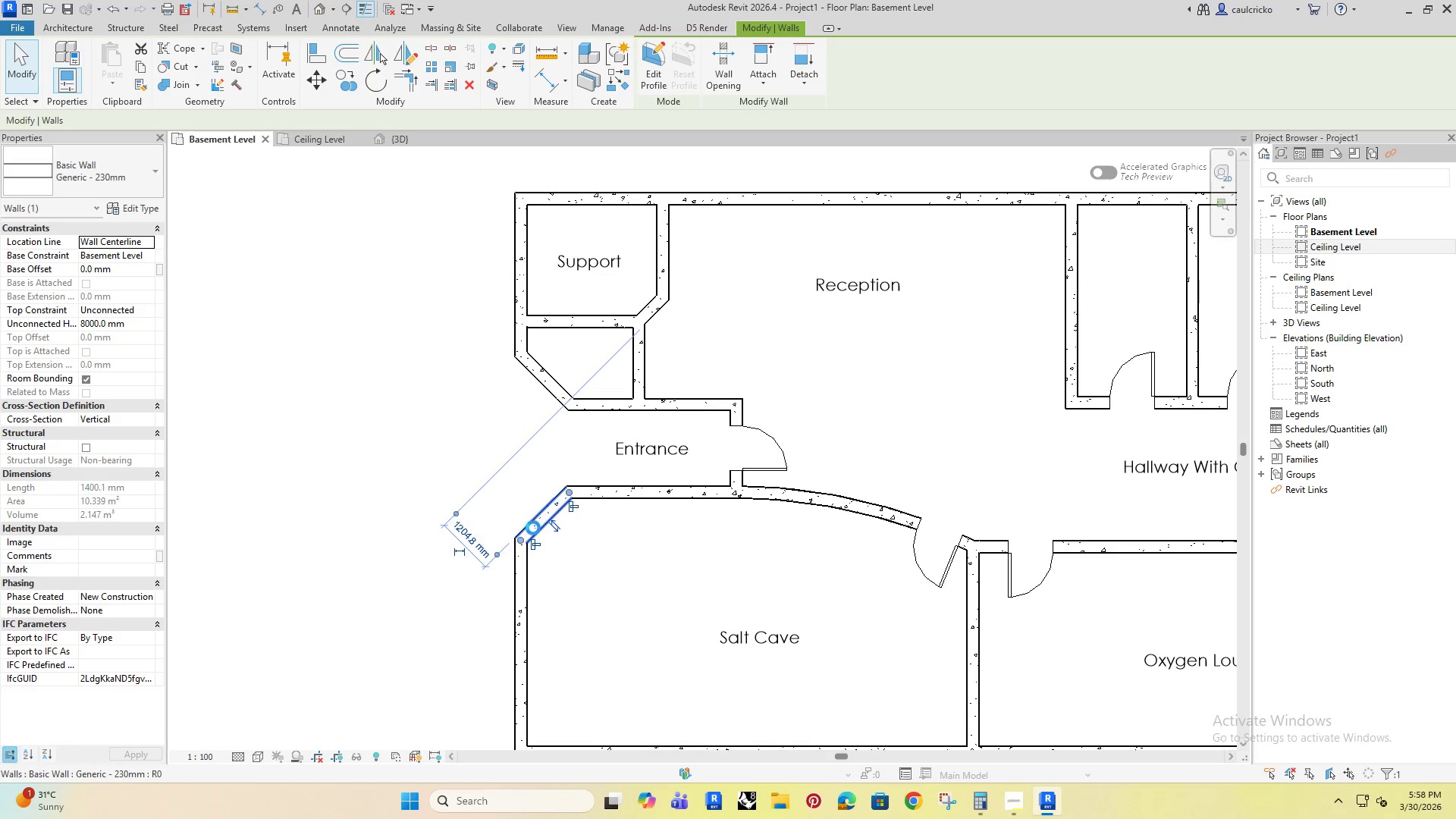 
key(ArrowLeft)
 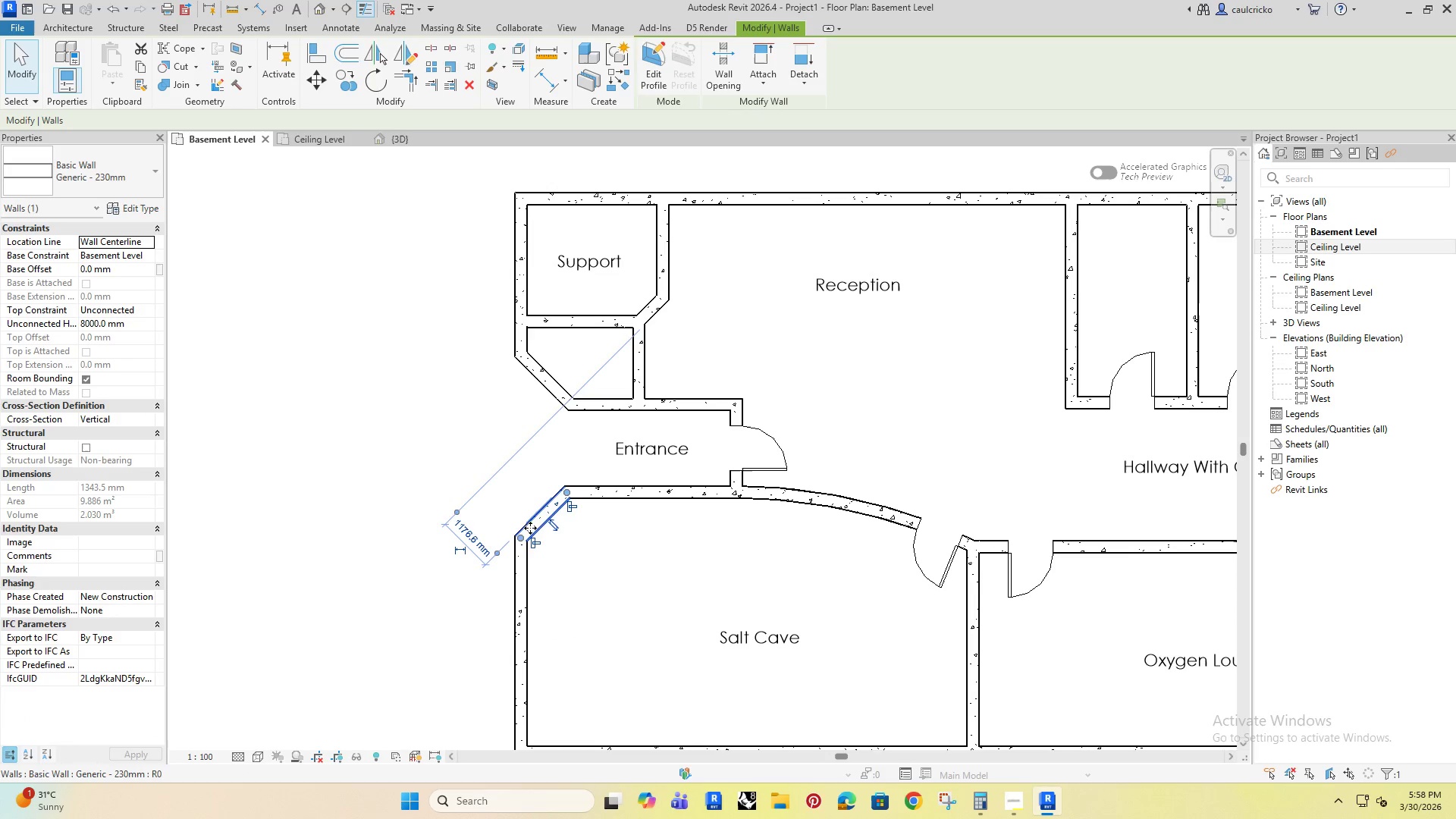 
scroll: coordinate [443, 529], scroll_direction: down, amount: 1.0
 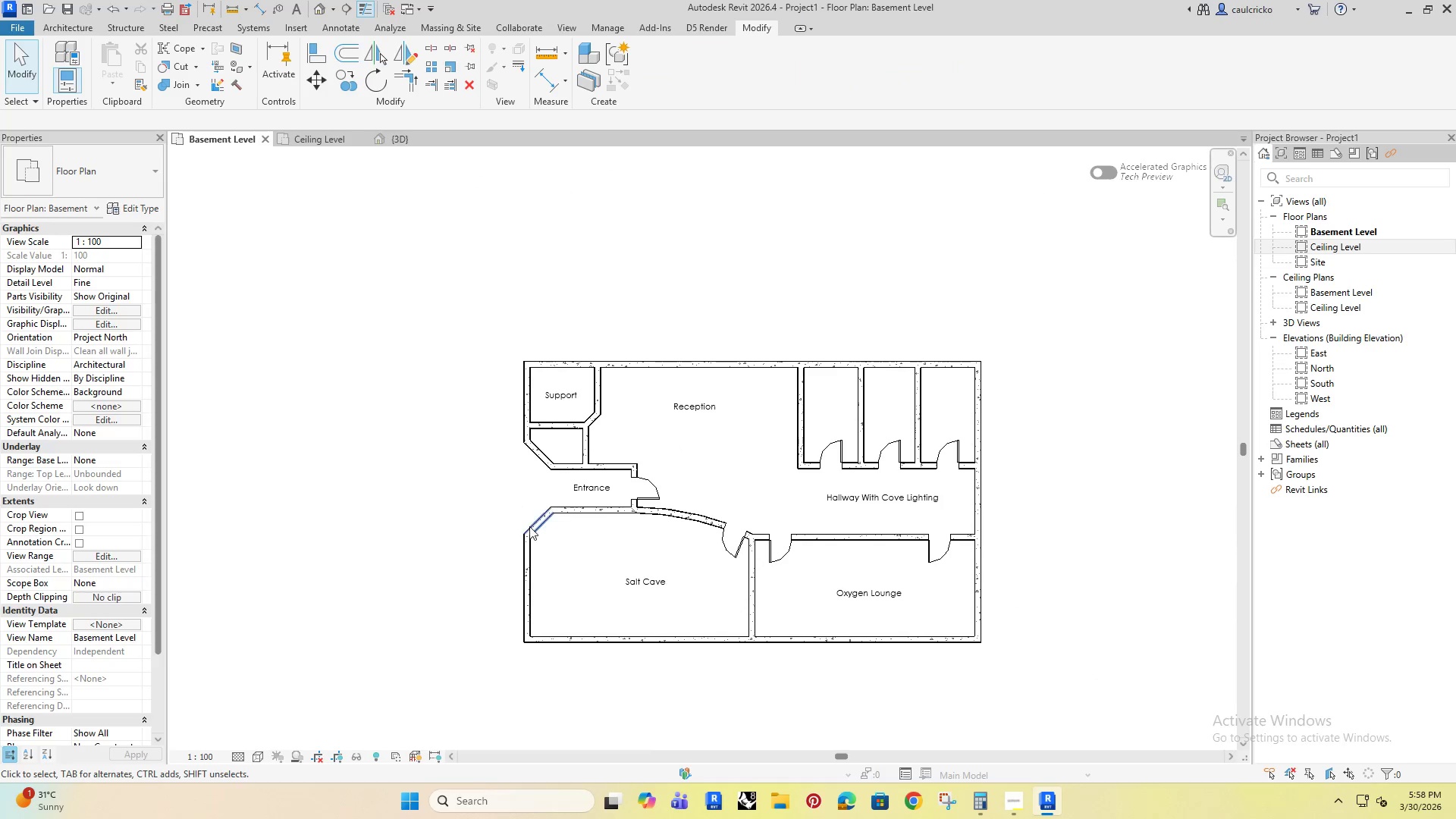 
key(ArrowLeft)
 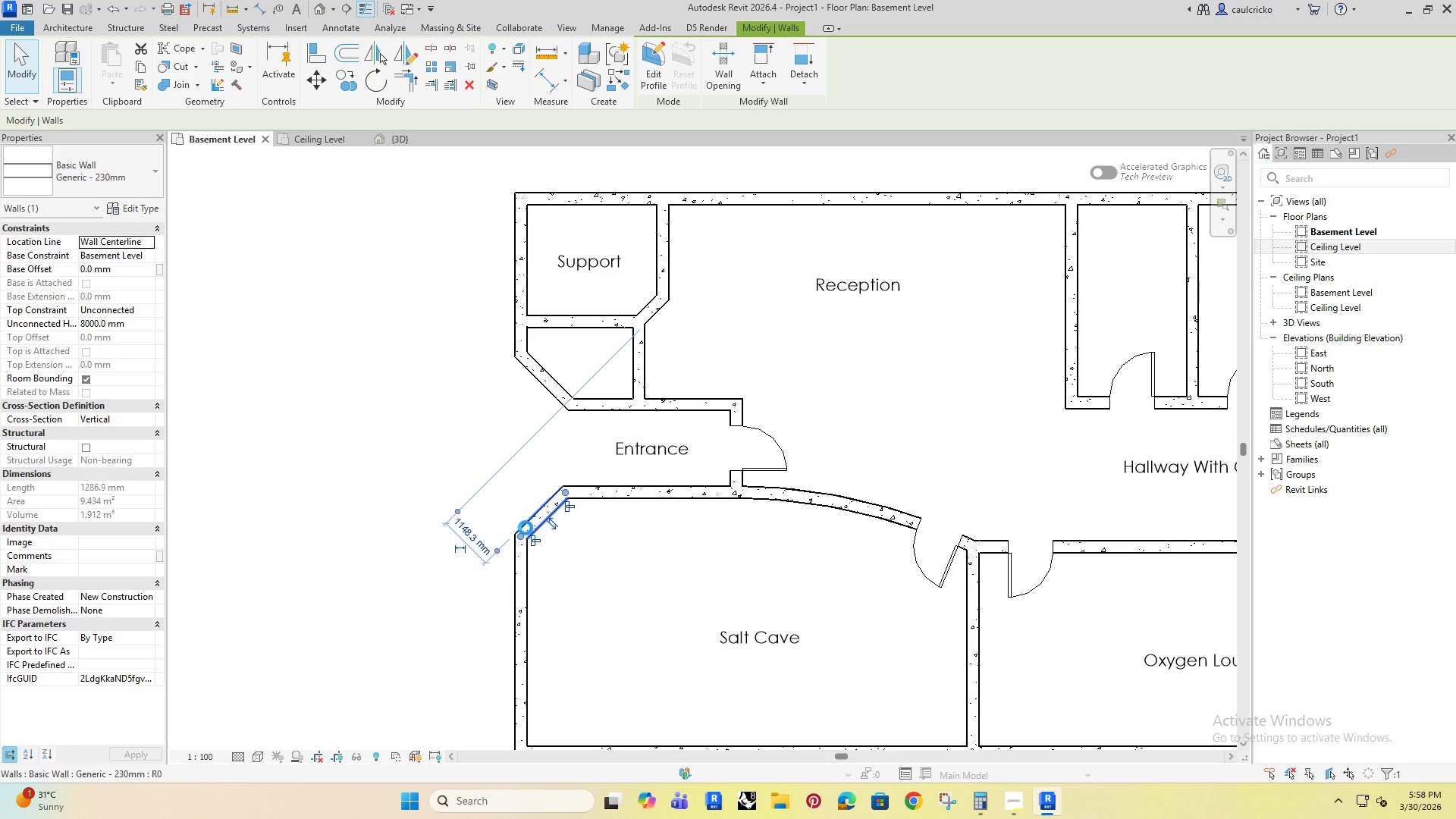 
key(ArrowLeft)
 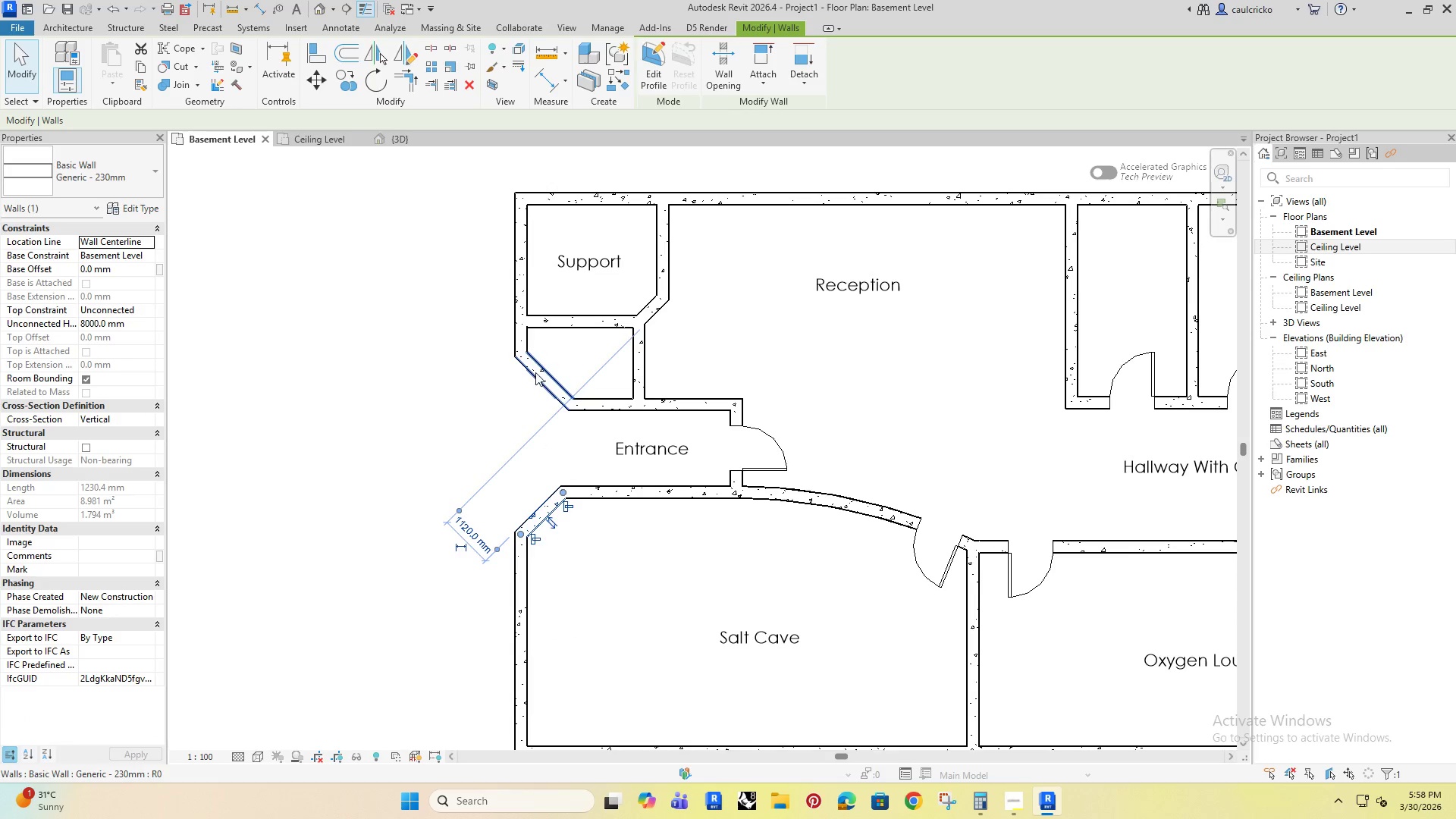 
left_click([535, 372])
 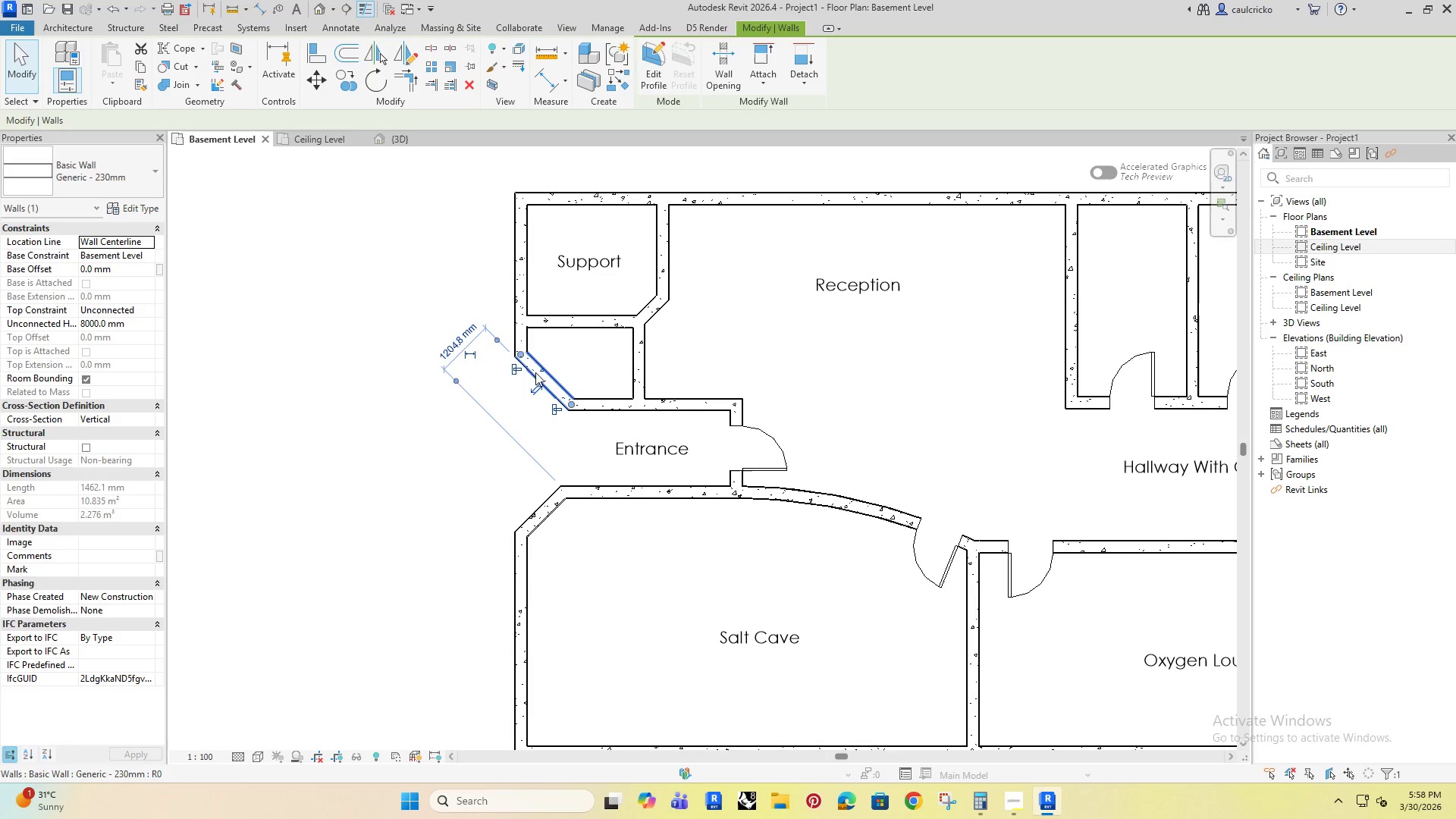 
key(ArrowLeft)
 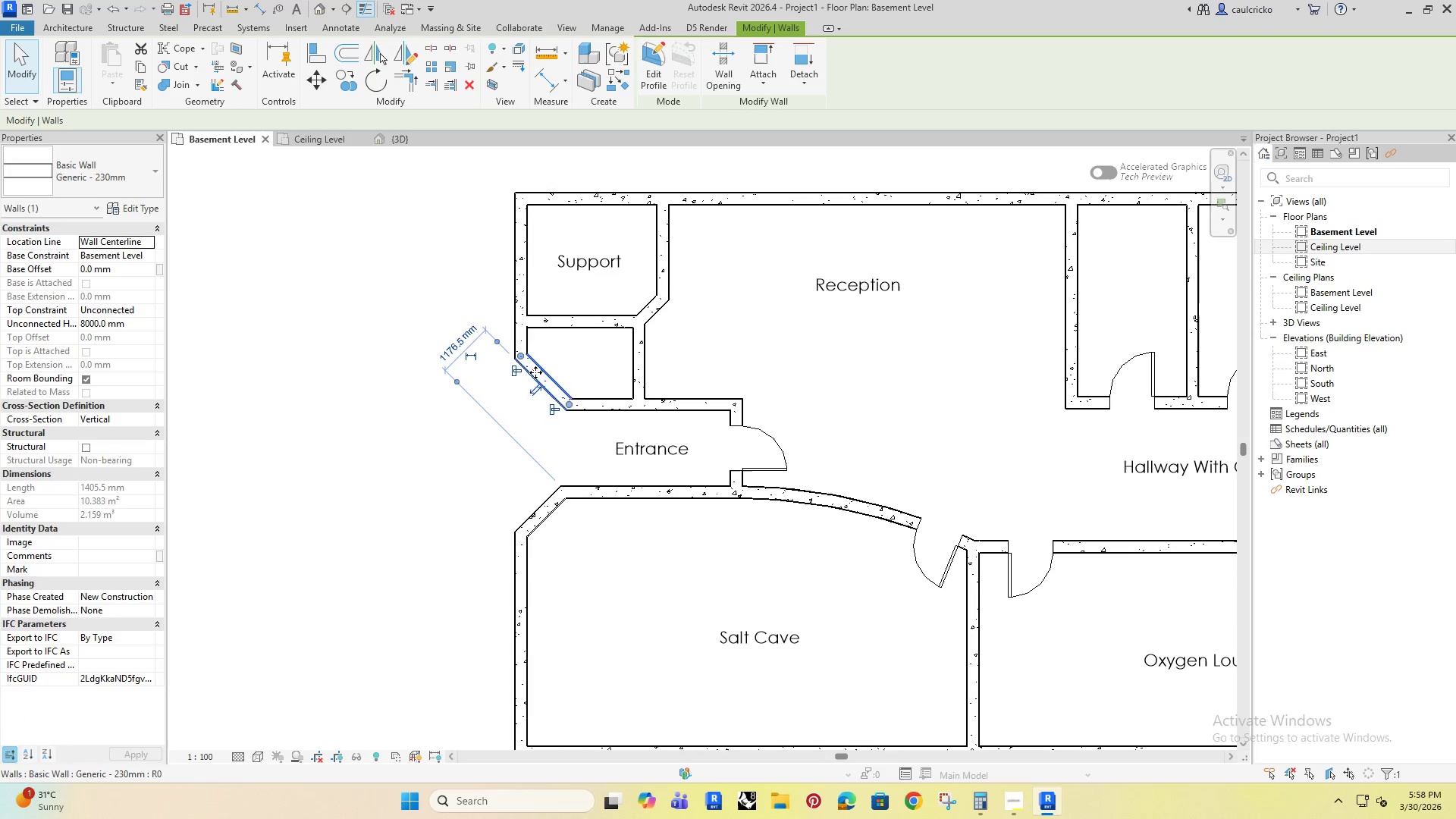 
scroll: coordinate [533, 528], scroll_direction: up, amount: 5.0
 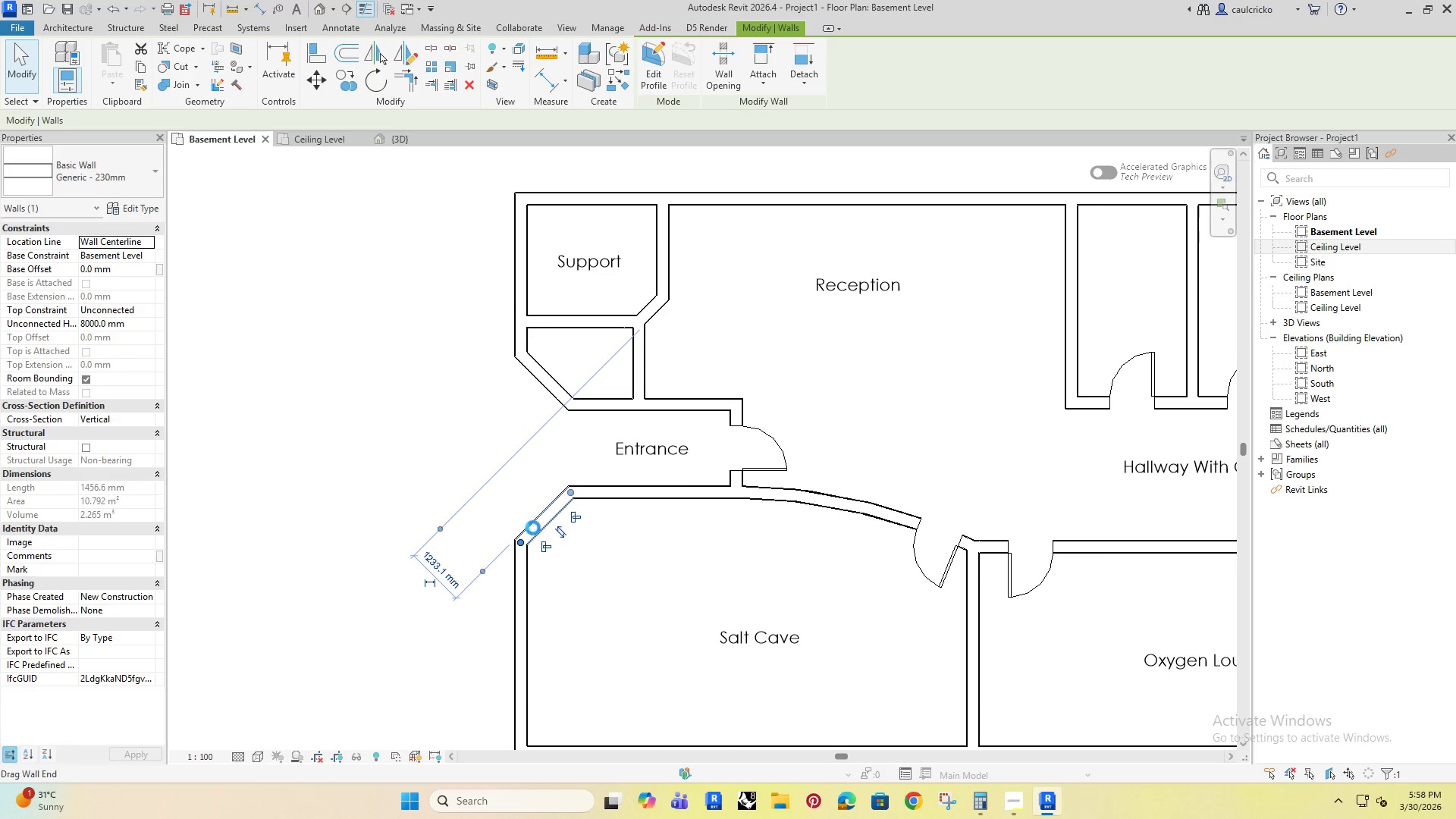 
key(ArrowLeft)
 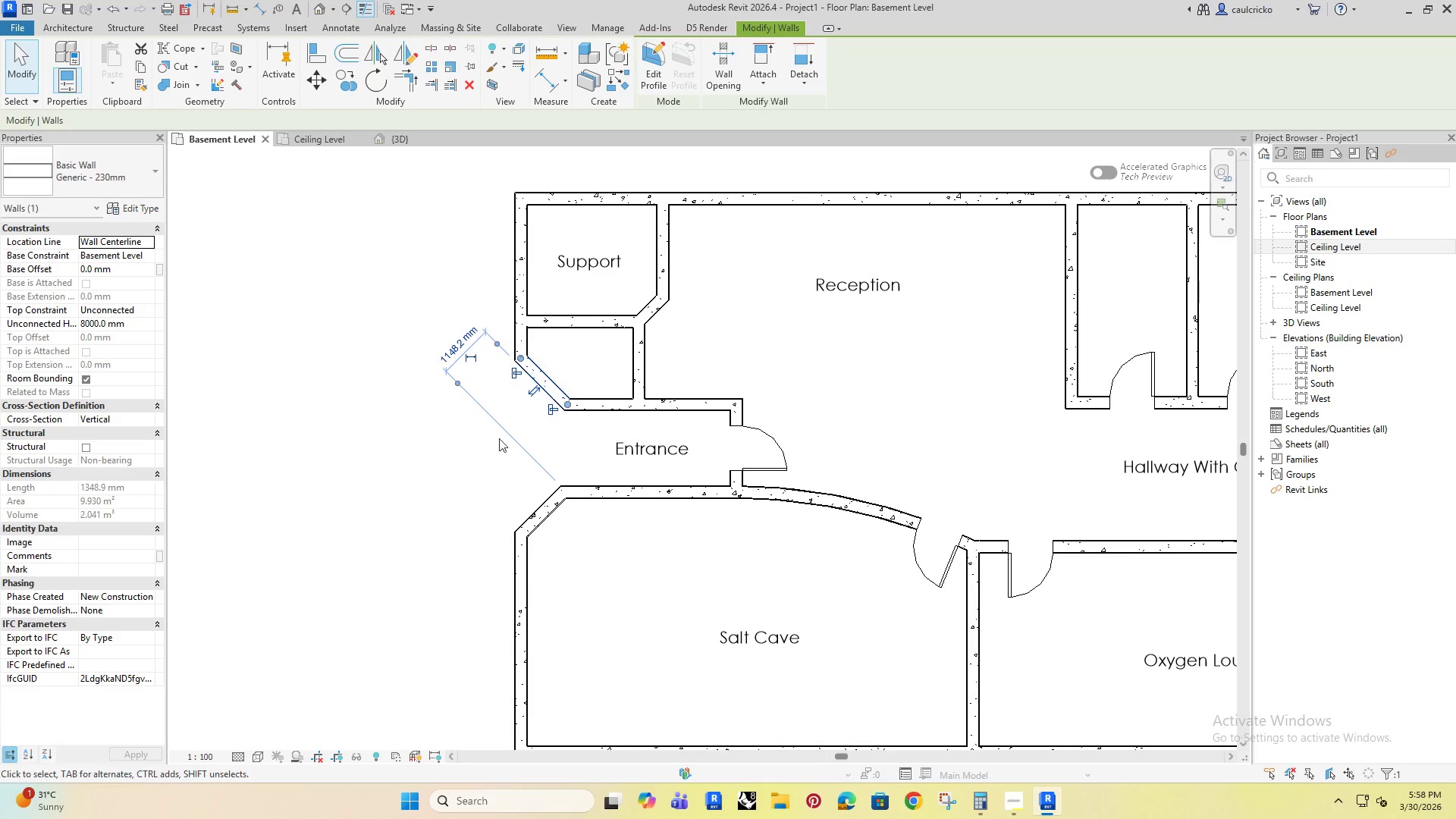 
key(ArrowLeft)
 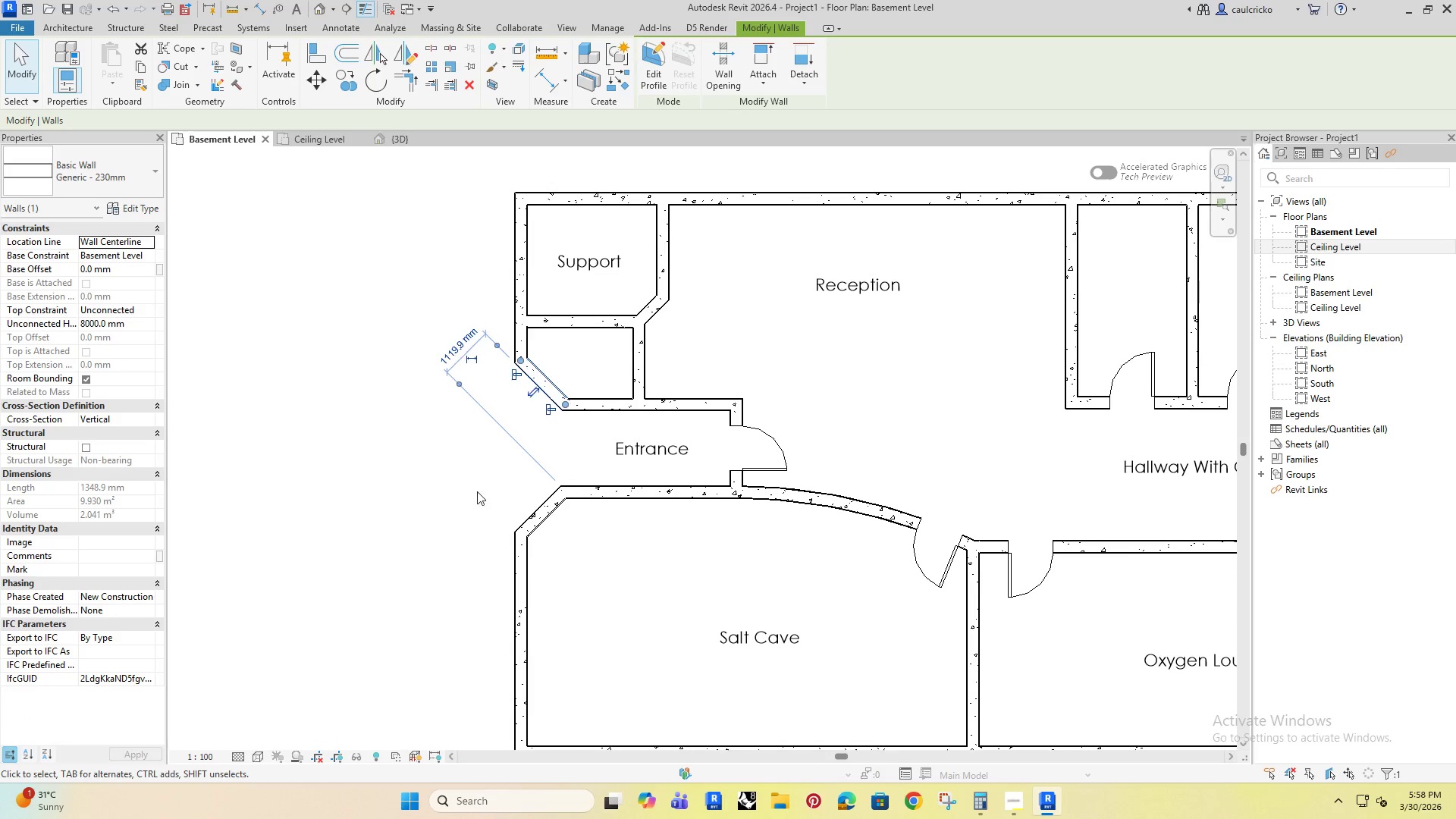 
key(ArrowLeft)
 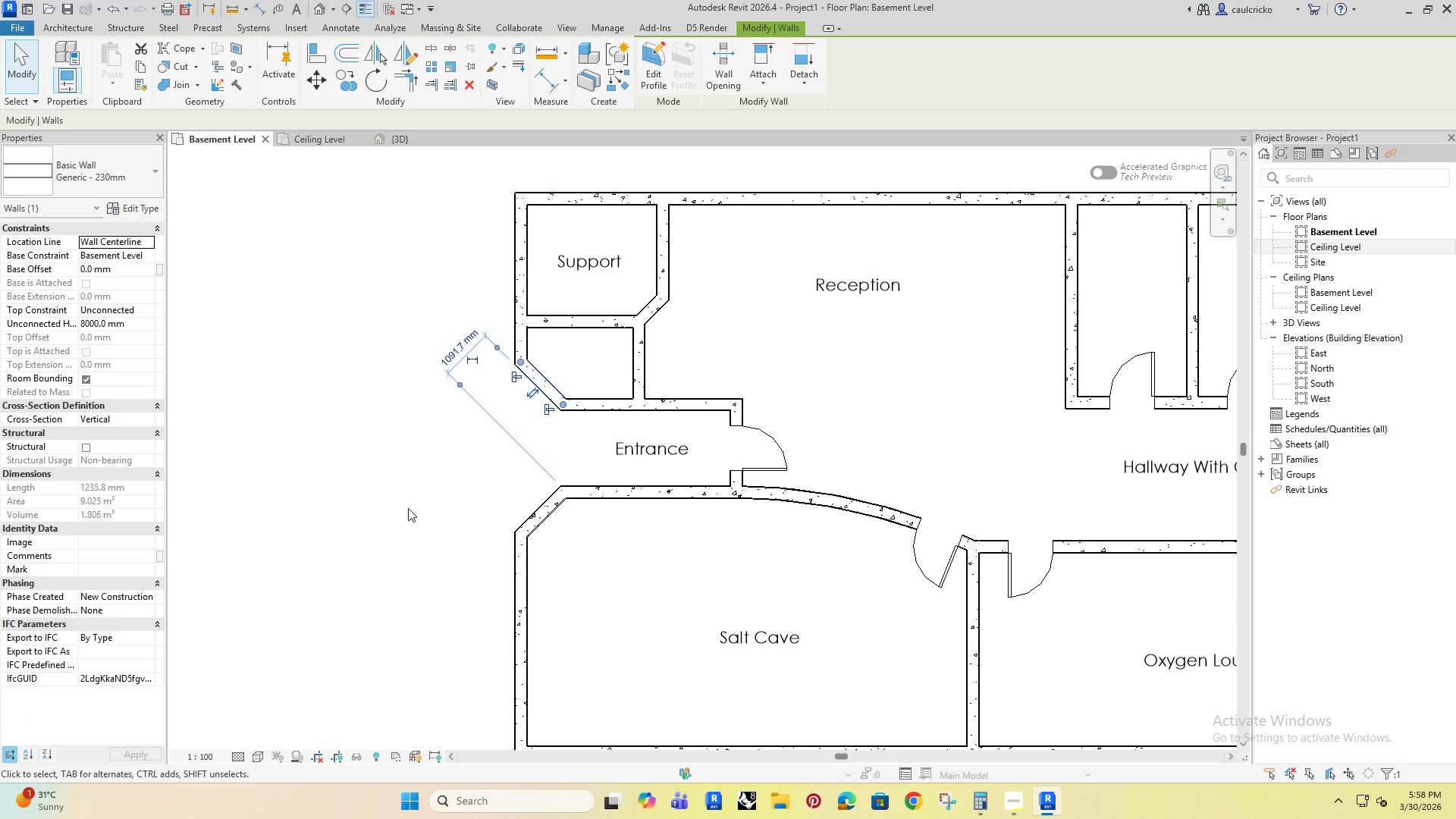 
left_click([398, 506])
 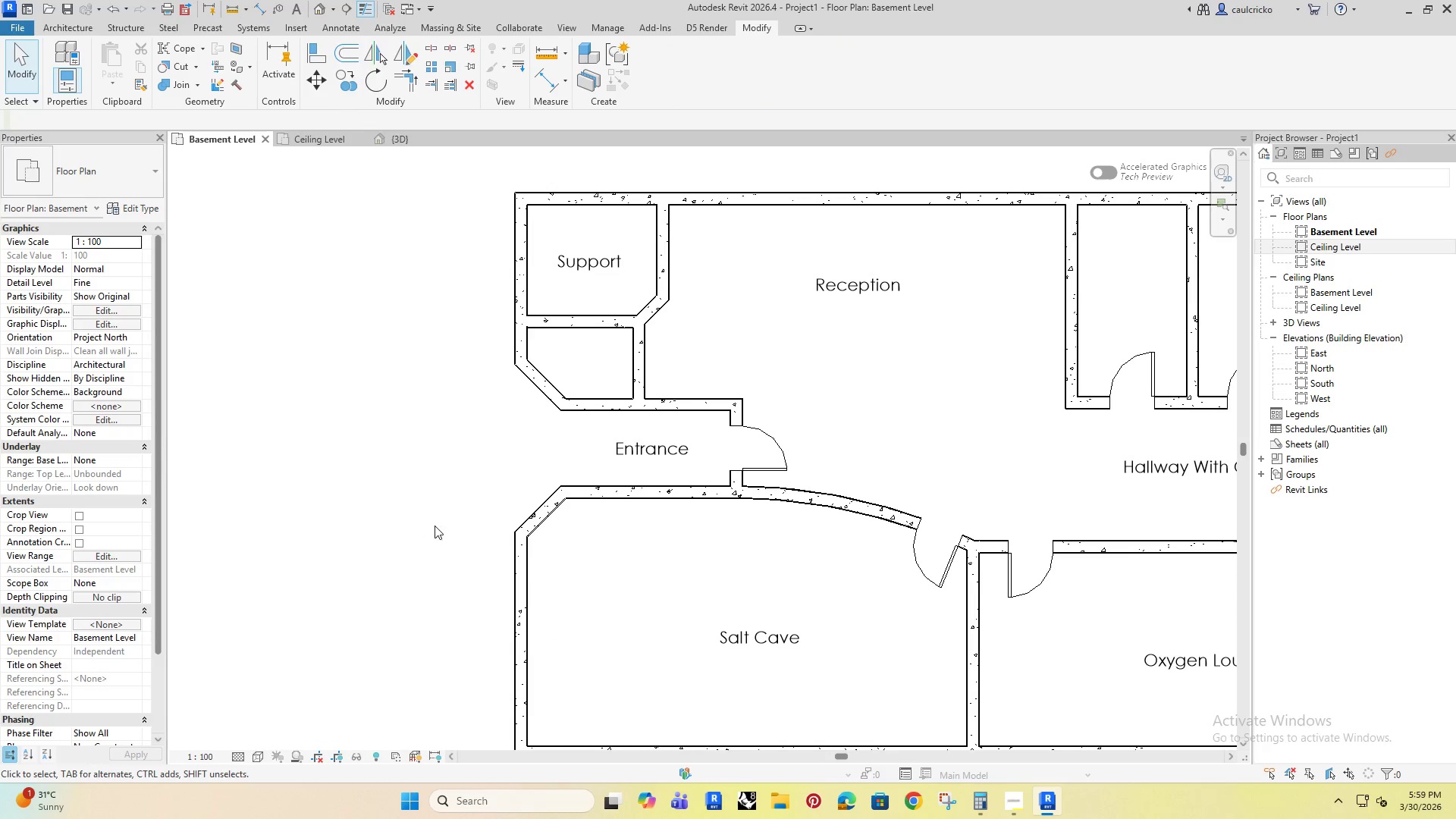 
left_click([623, 583])
 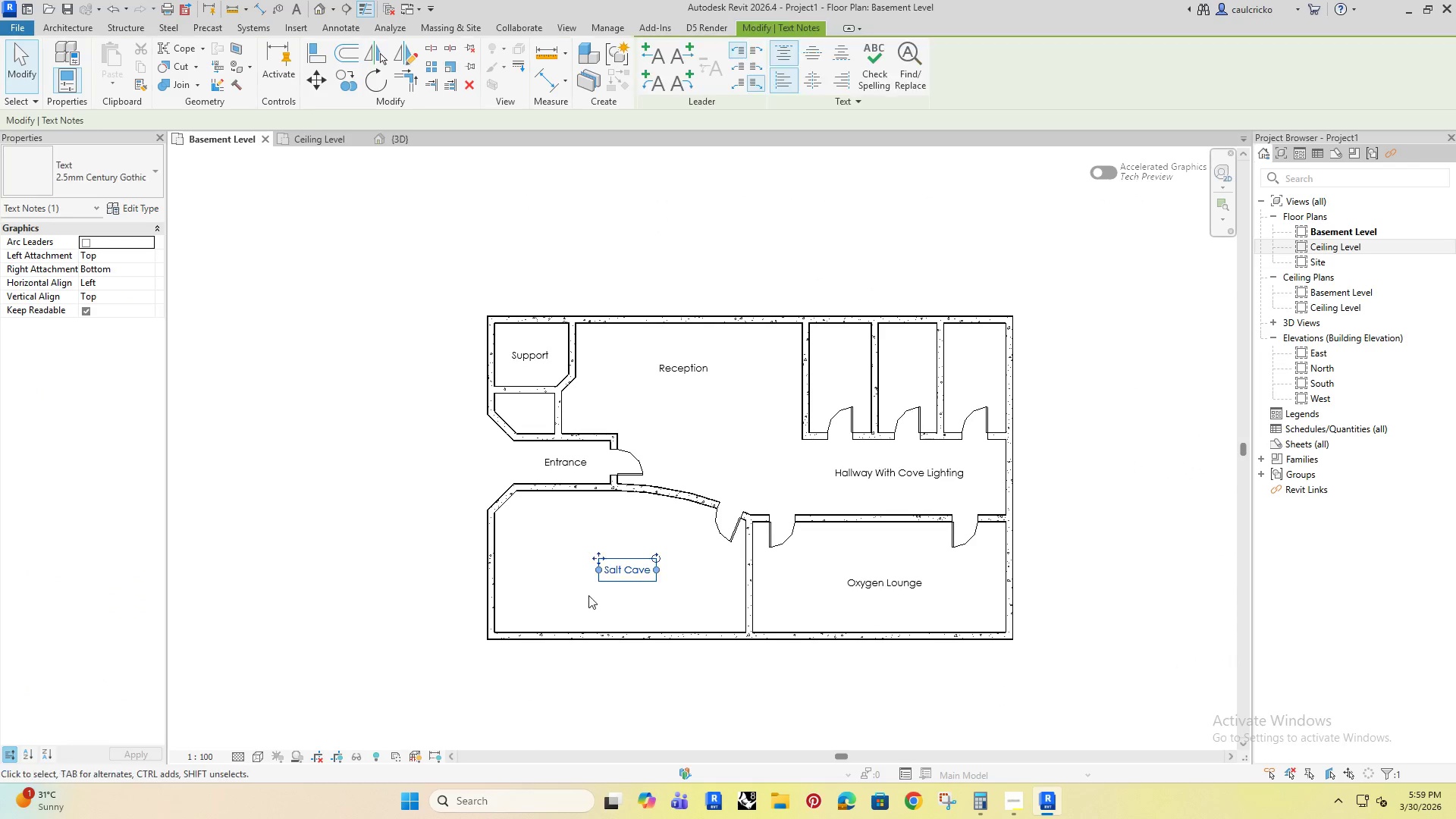 
key(ArrowLeft)
 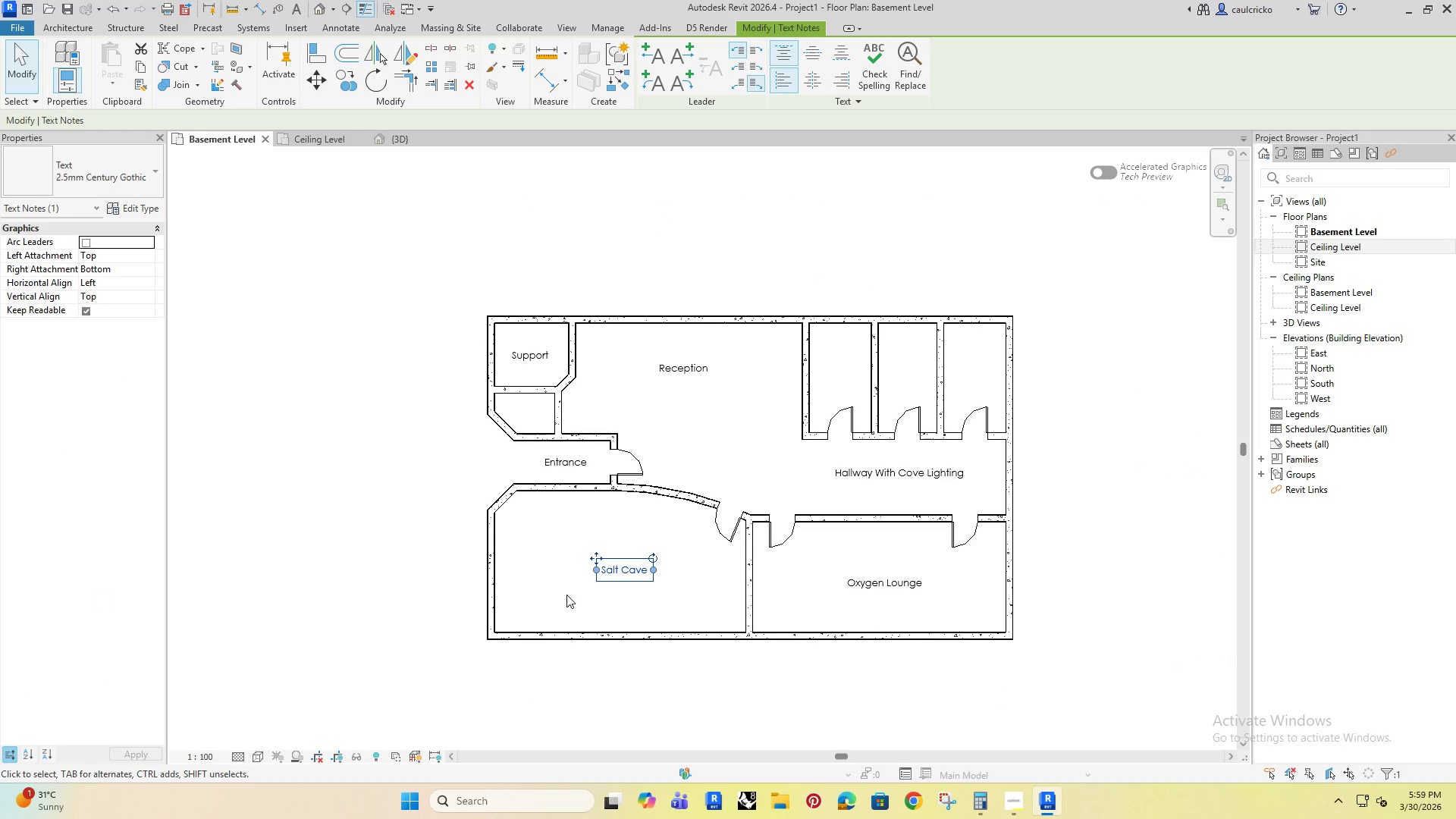 
key(ArrowLeft)
 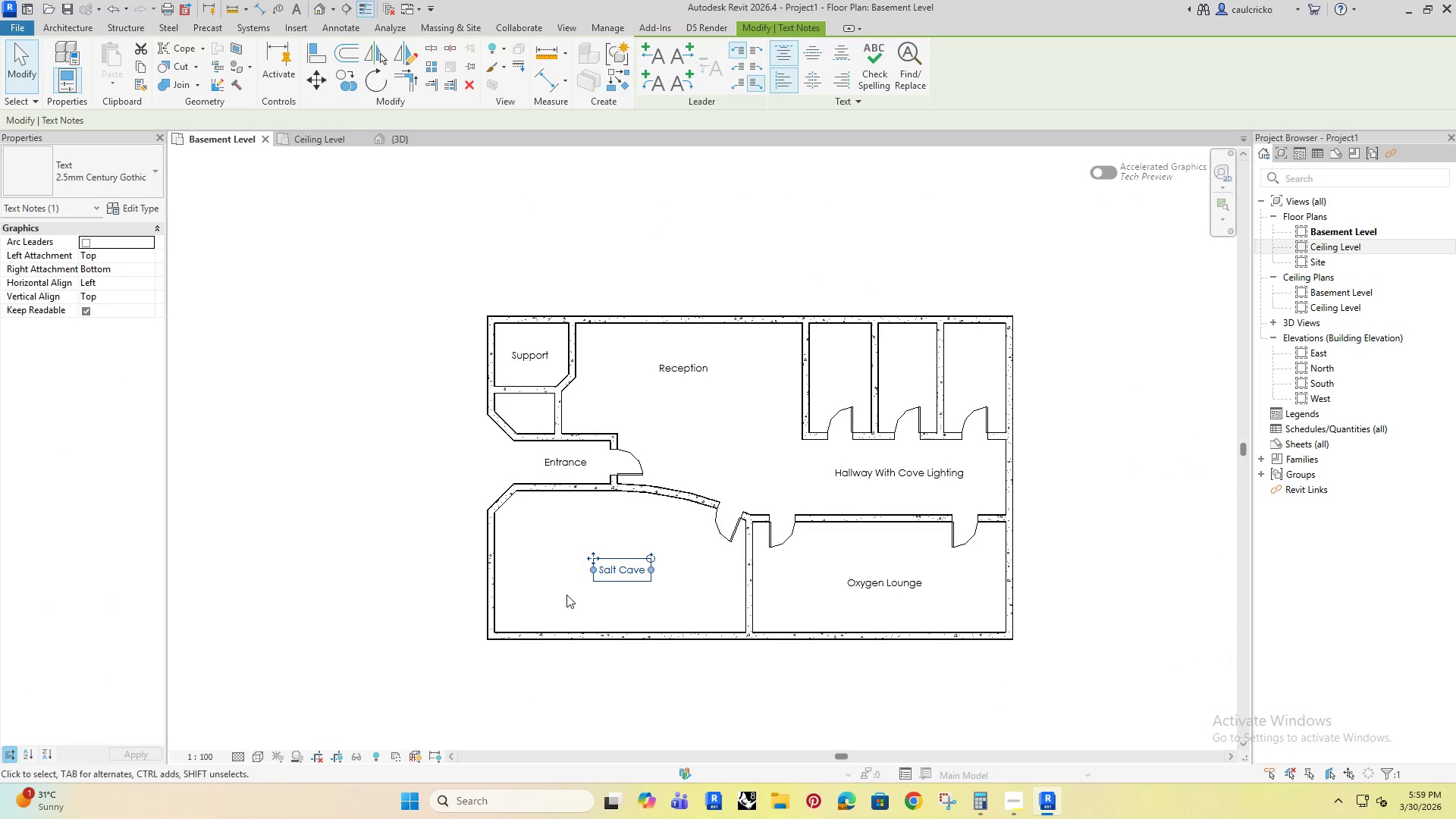 
scroll: coordinate [438, 525], scroll_direction: down, amount: 4.0
 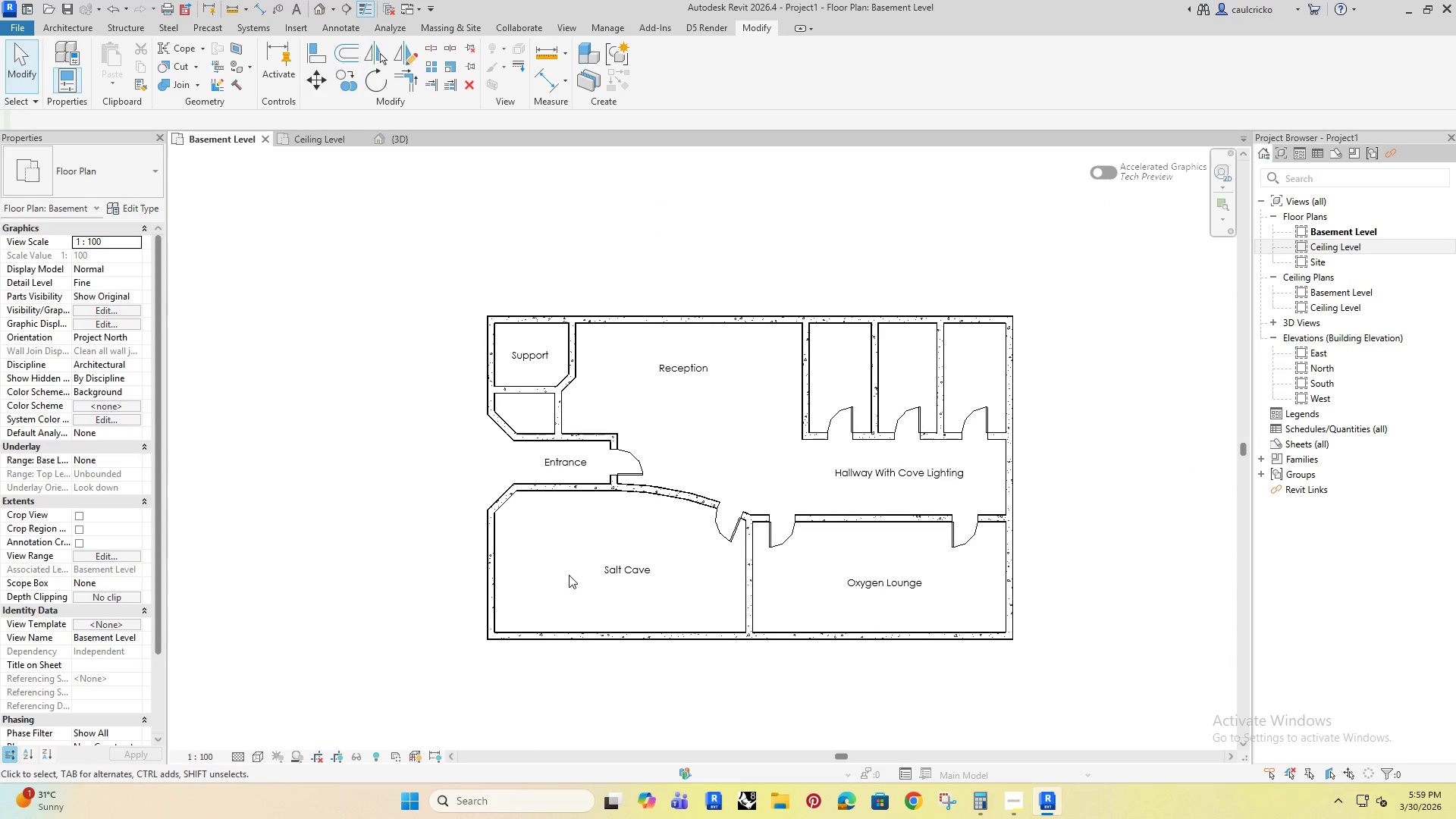 
key(ArrowLeft)
 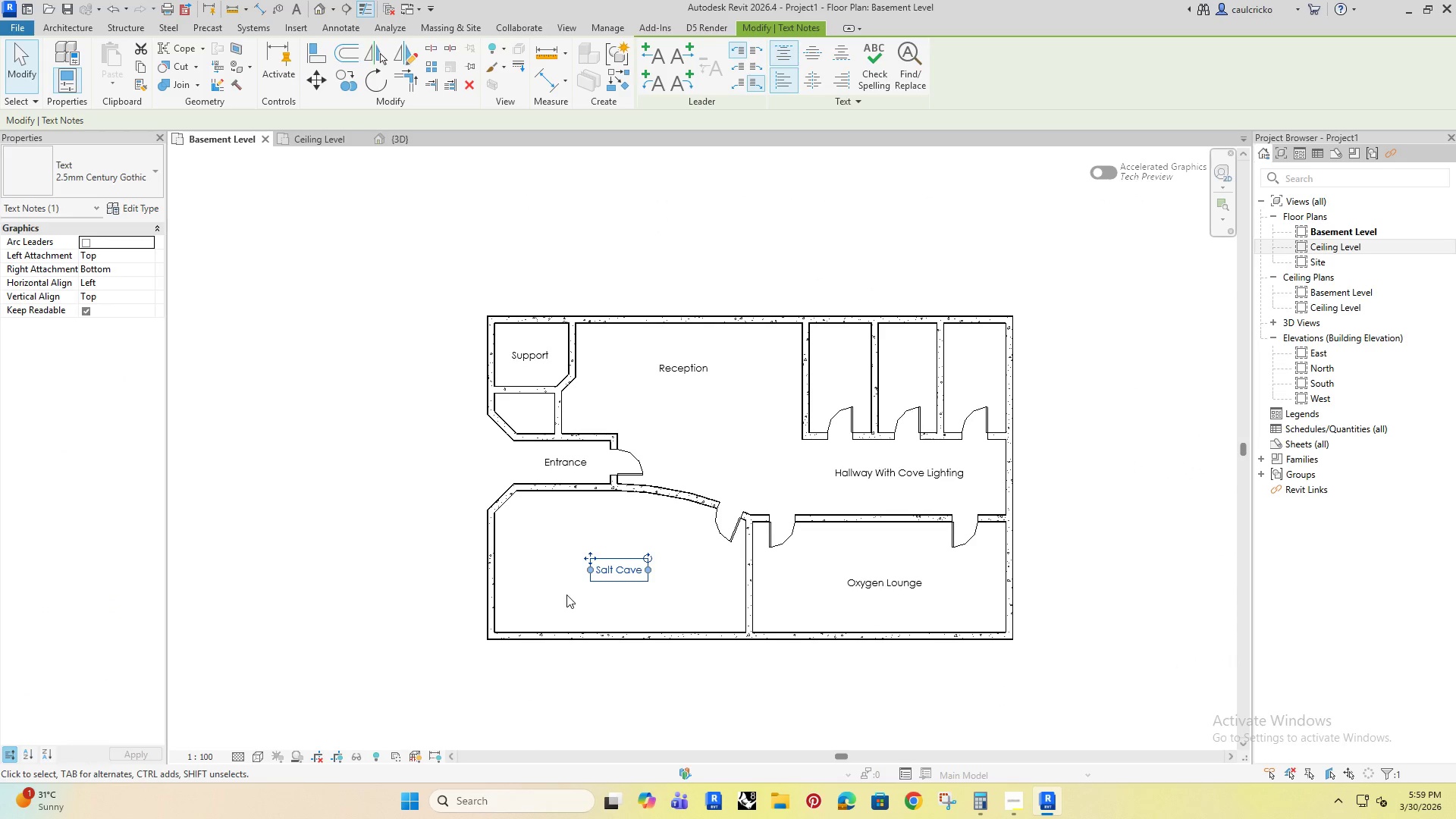 
key(ArrowUp)
 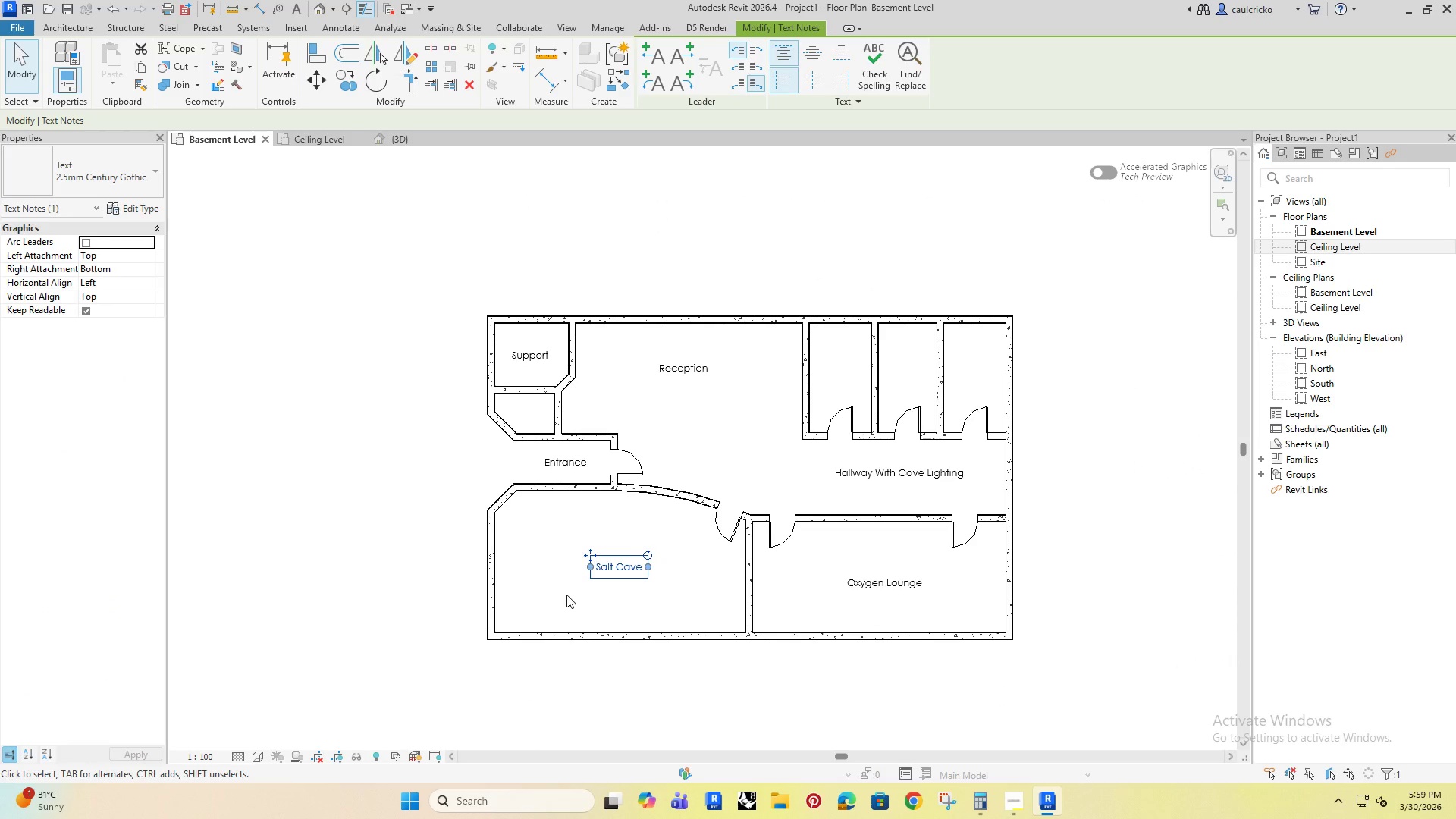 
key(ArrowRight)
 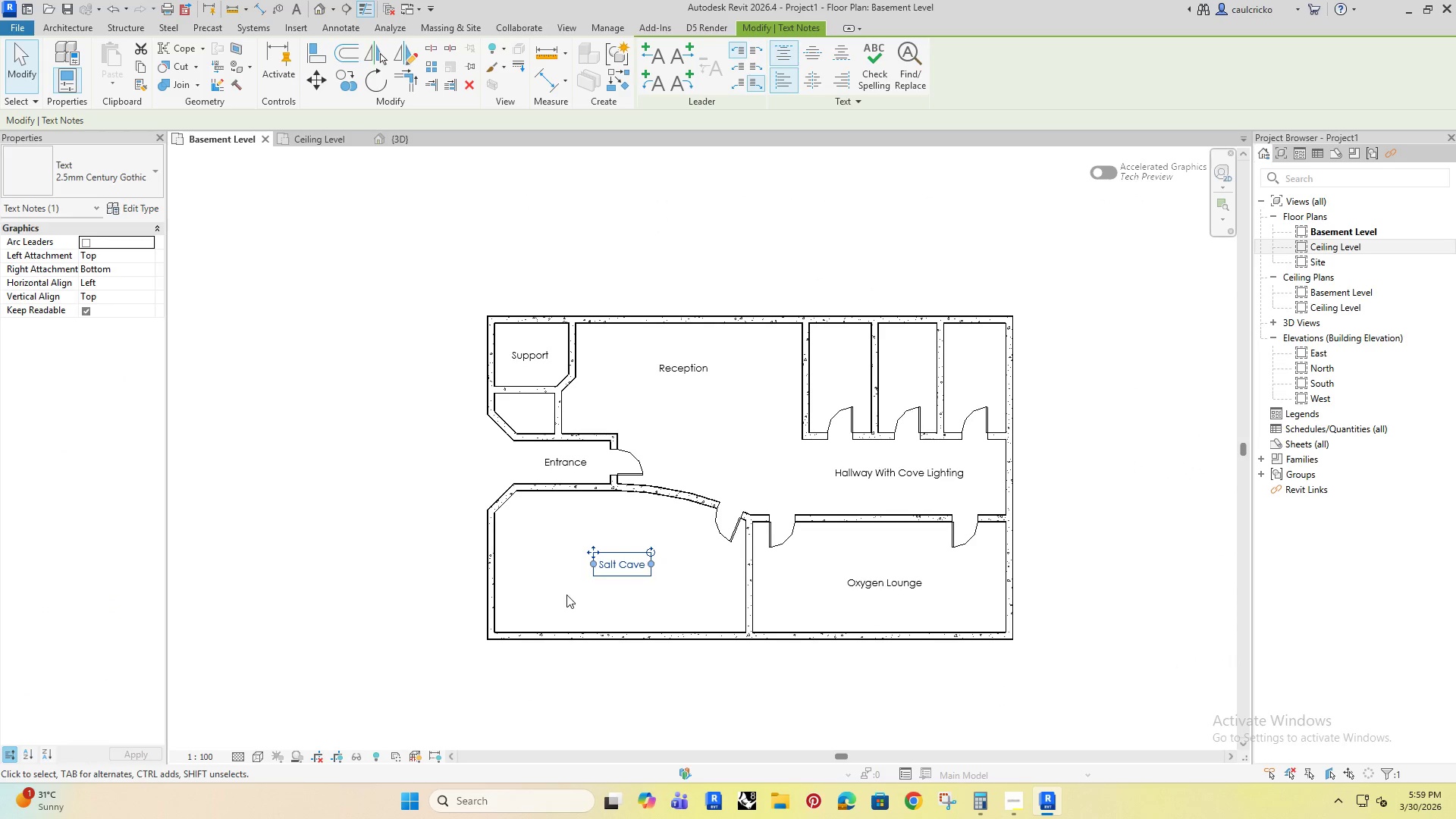 
key(ArrowUp)
 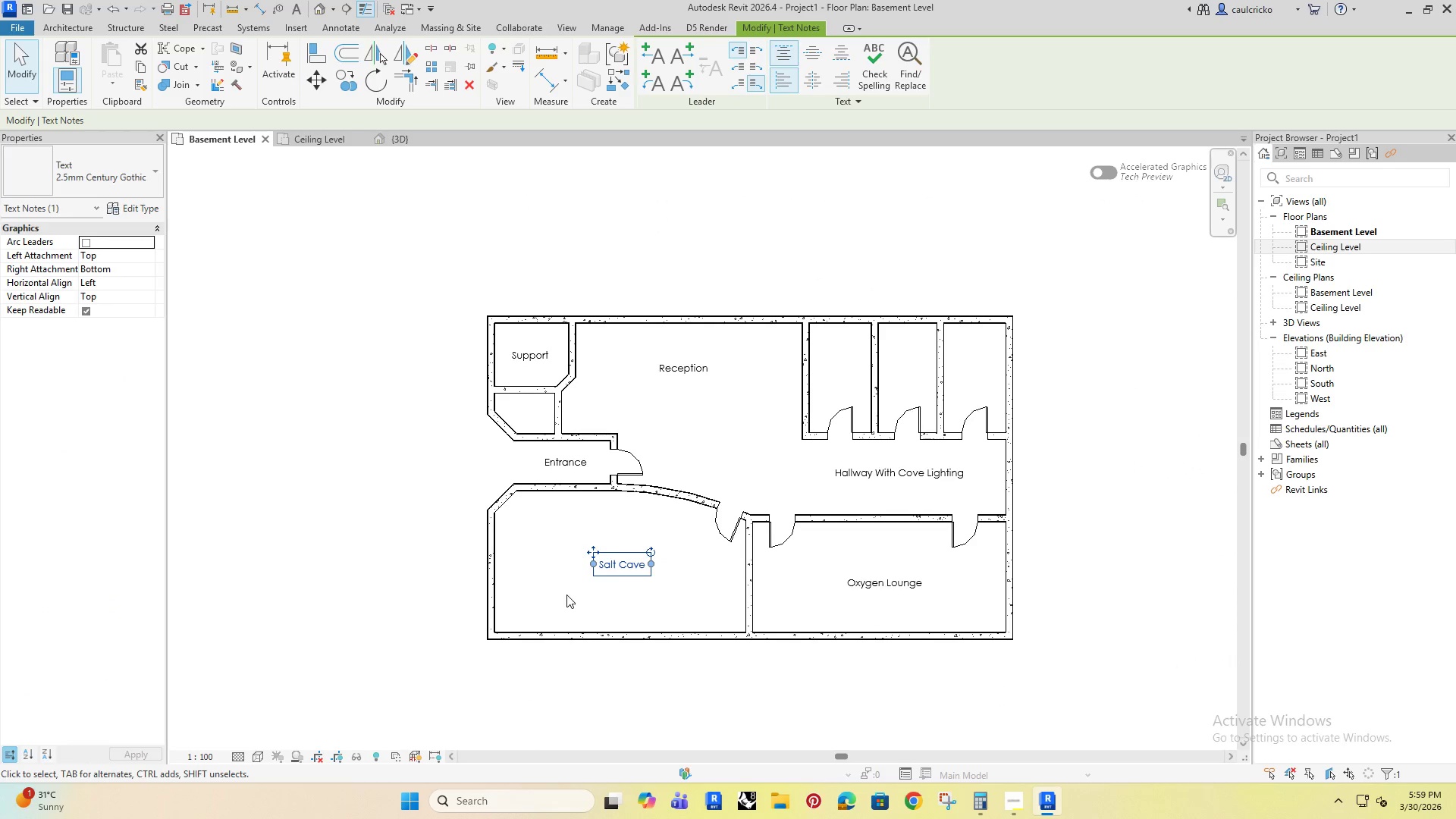 
key(ArrowLeft)
 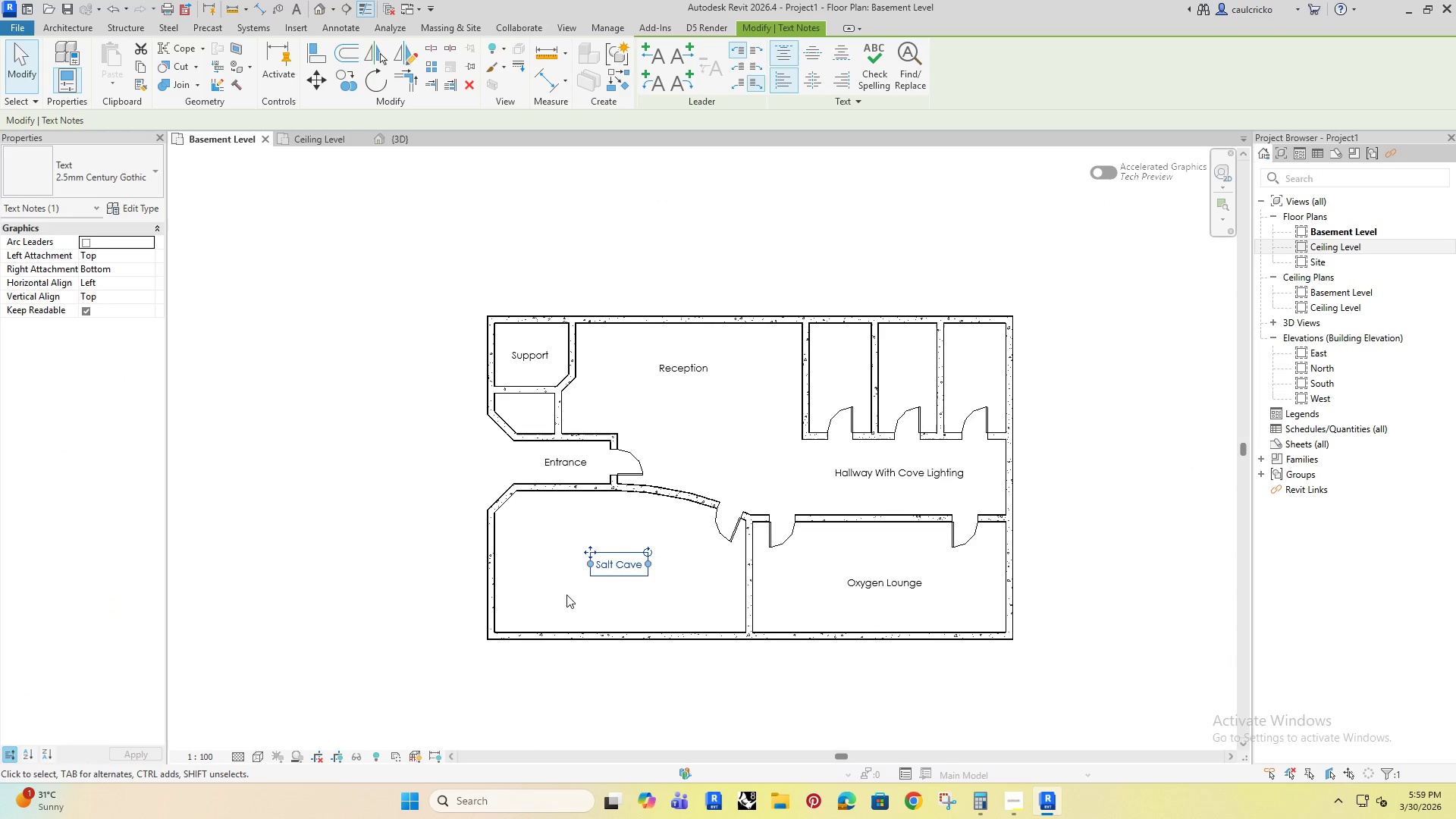 
key(ArrowLeft)
 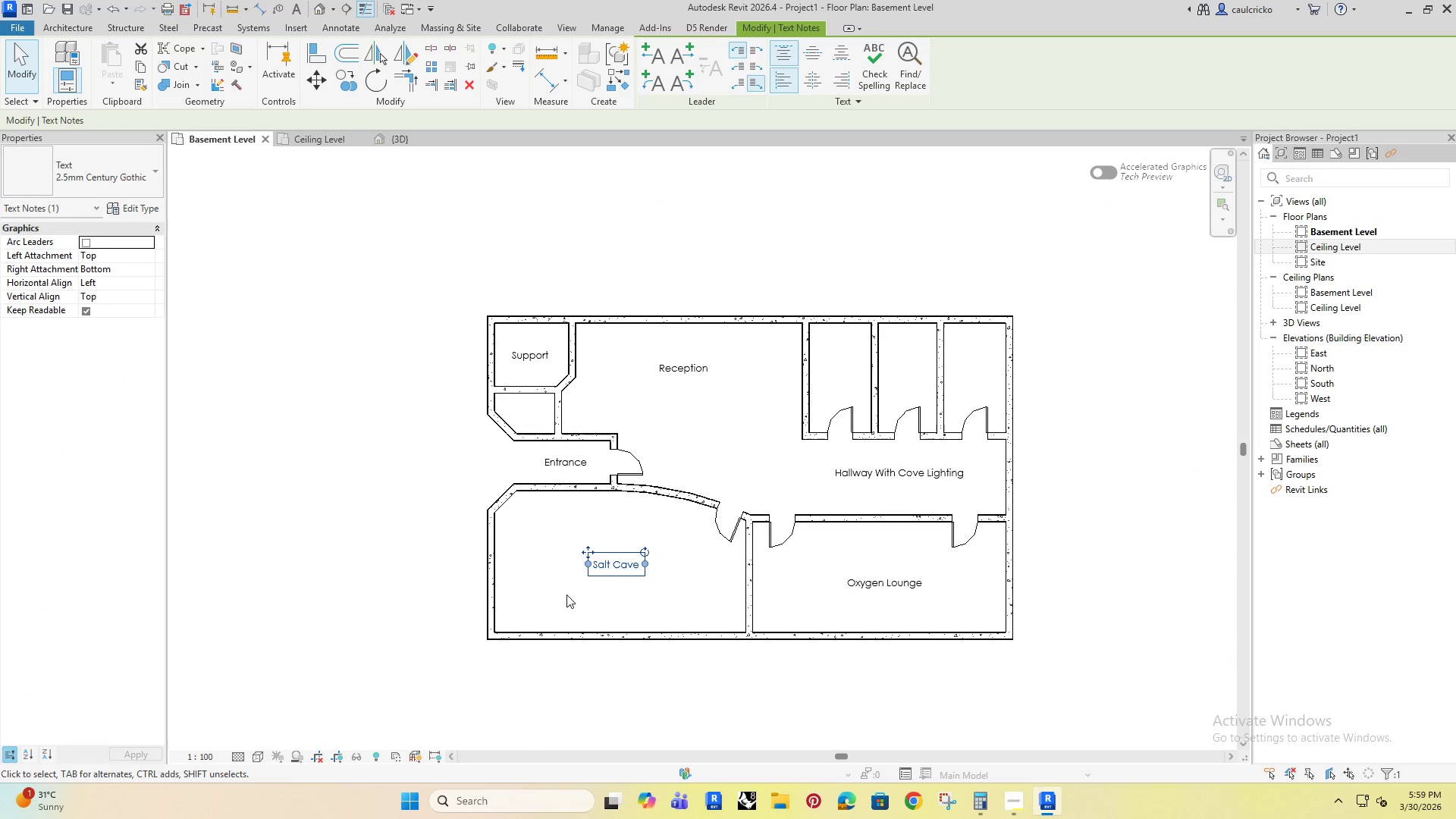 
key(ArrowDown)
 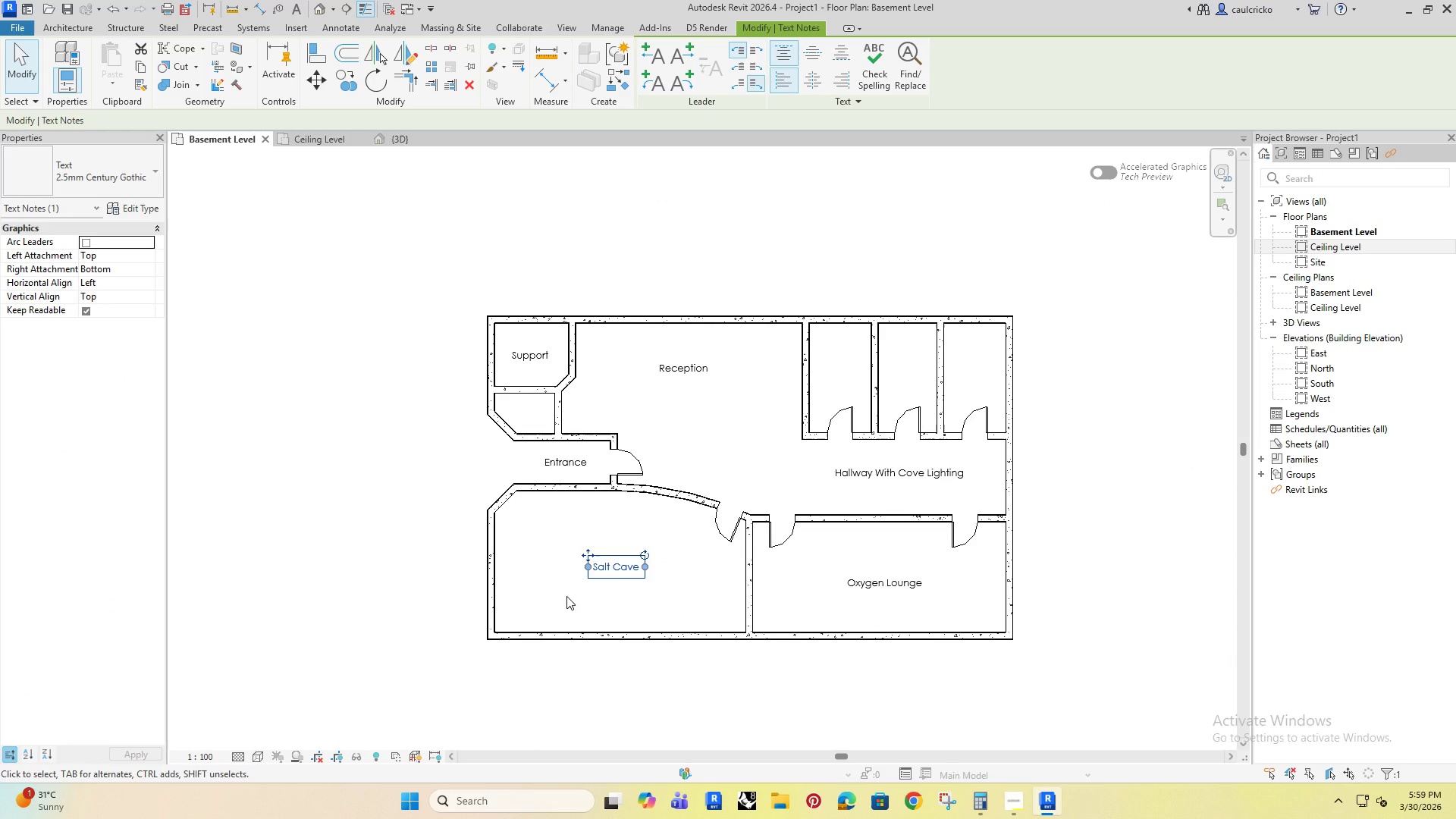 
wait(8.72)
 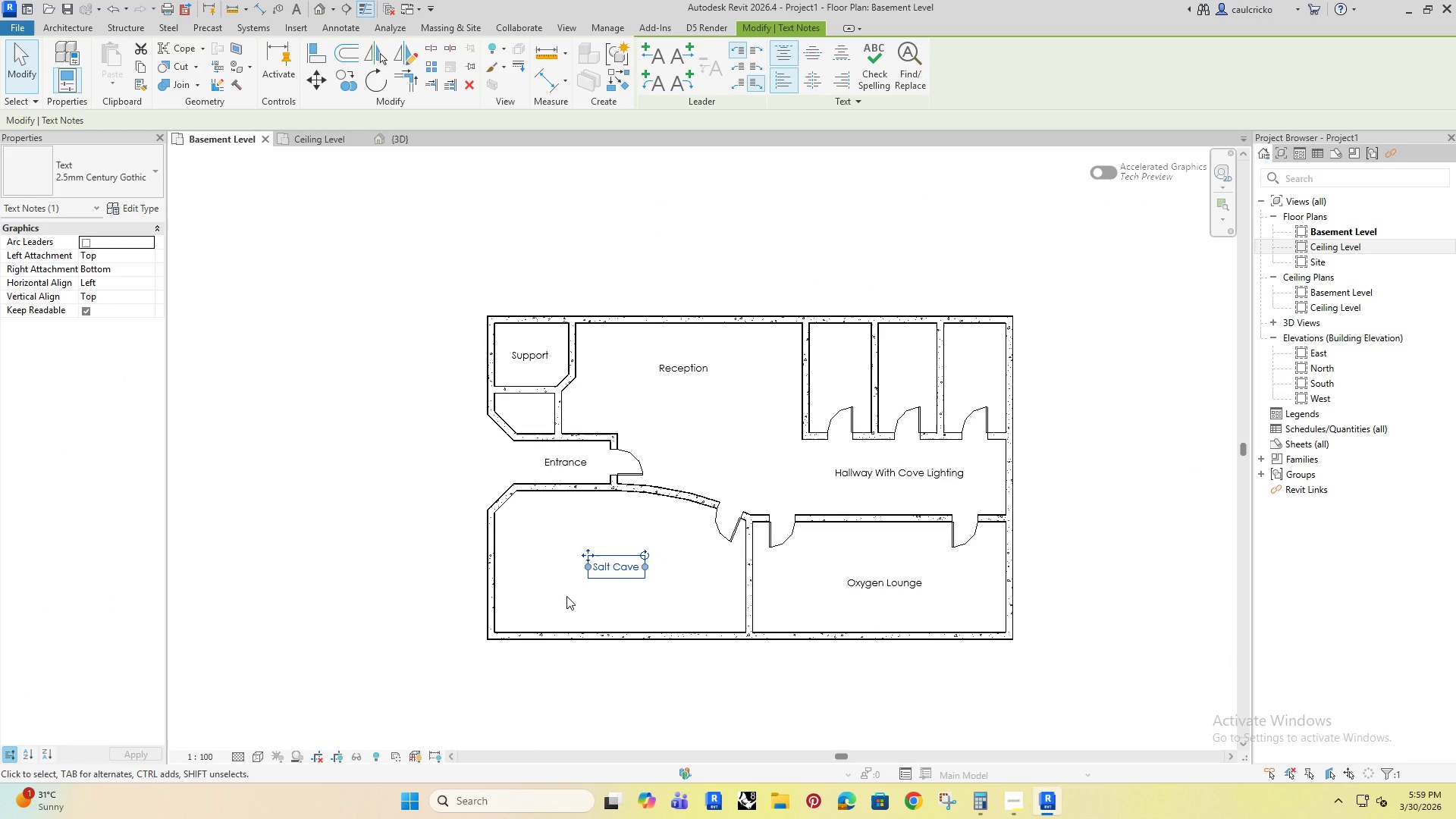 
left_click([519, 536])
 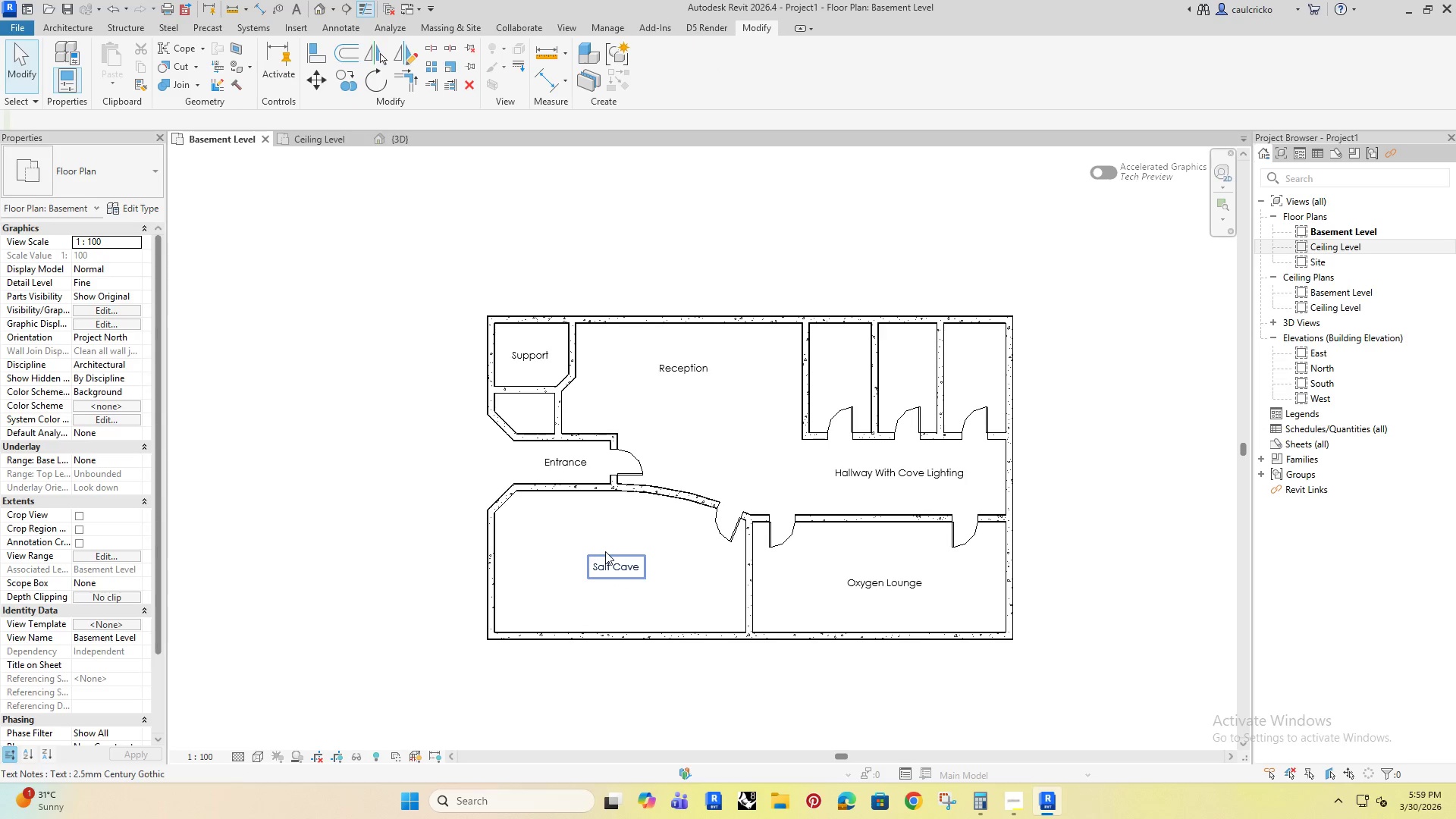 
left_click([608, 554])
 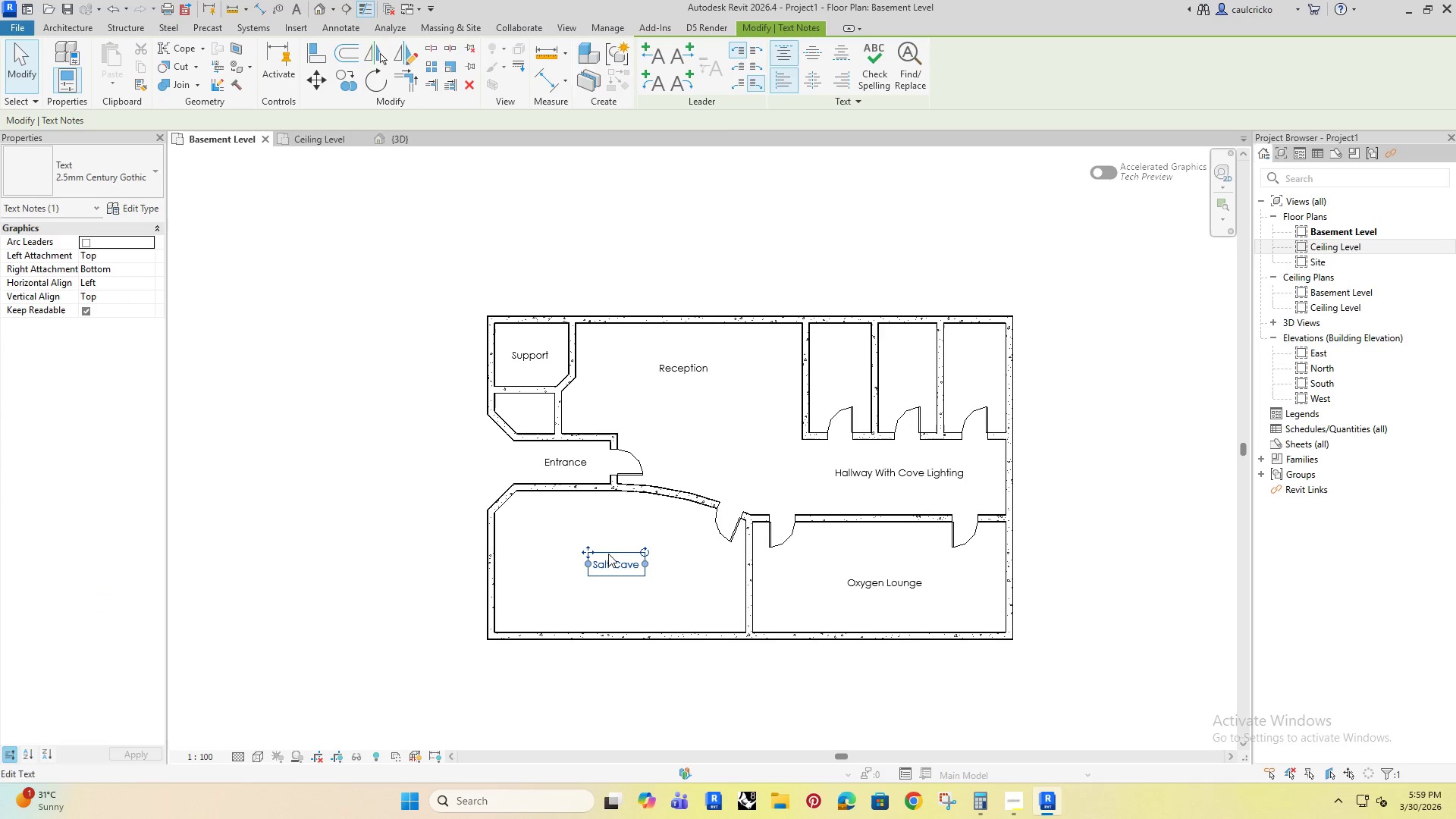 
key(ArrowUp)
 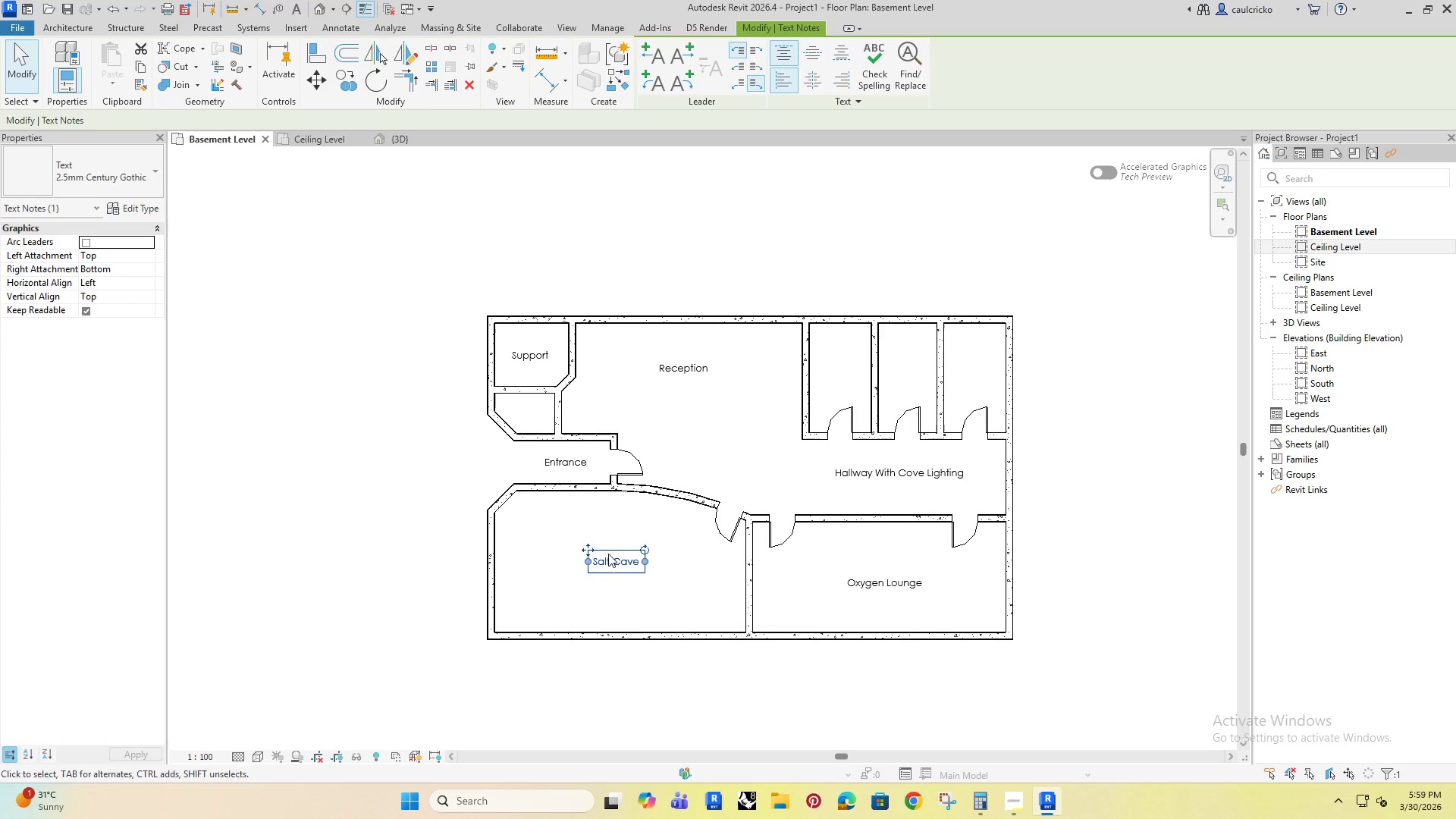 
key(ArrowLeft)
 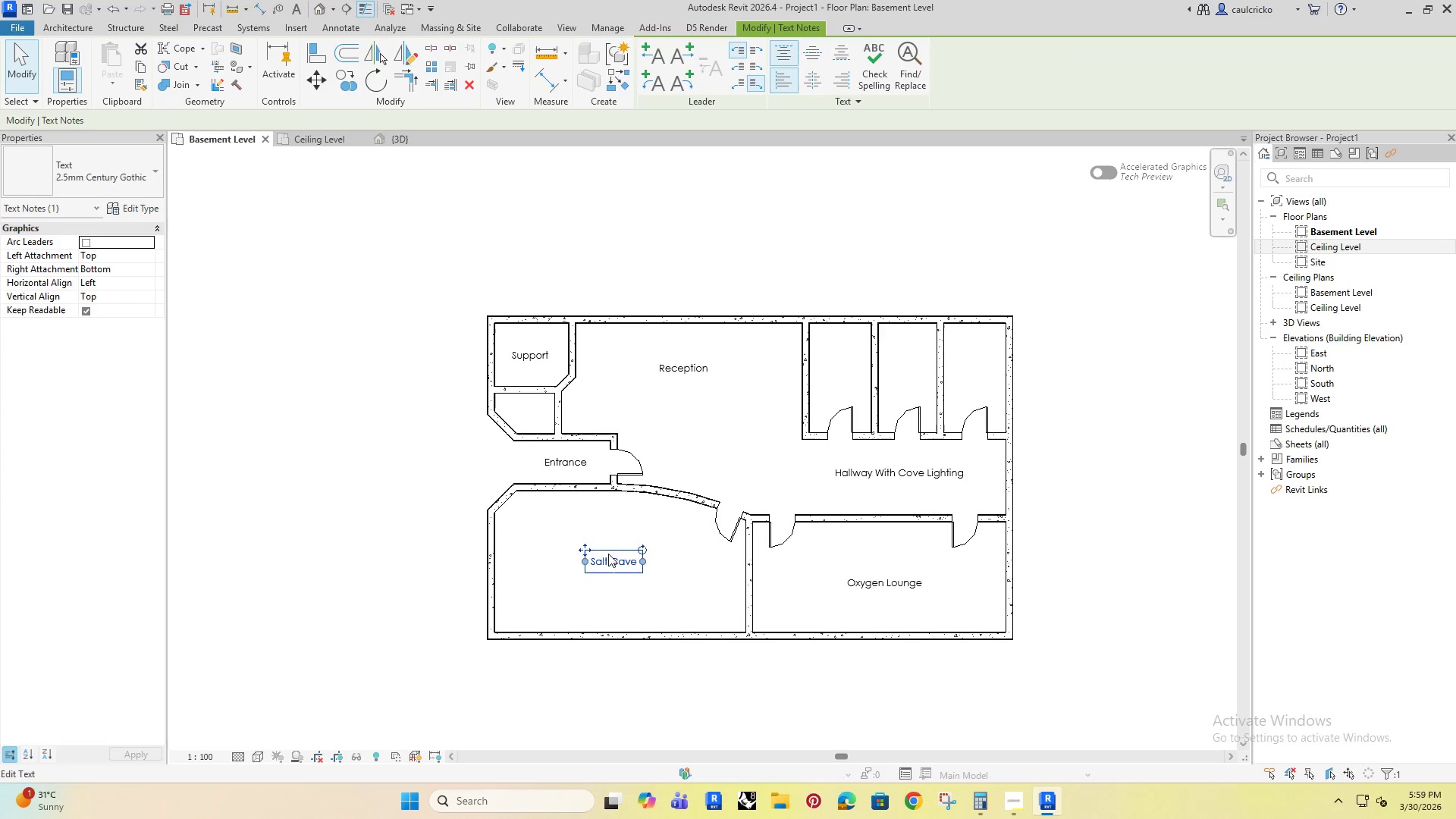 
key(ArrowLeft)
 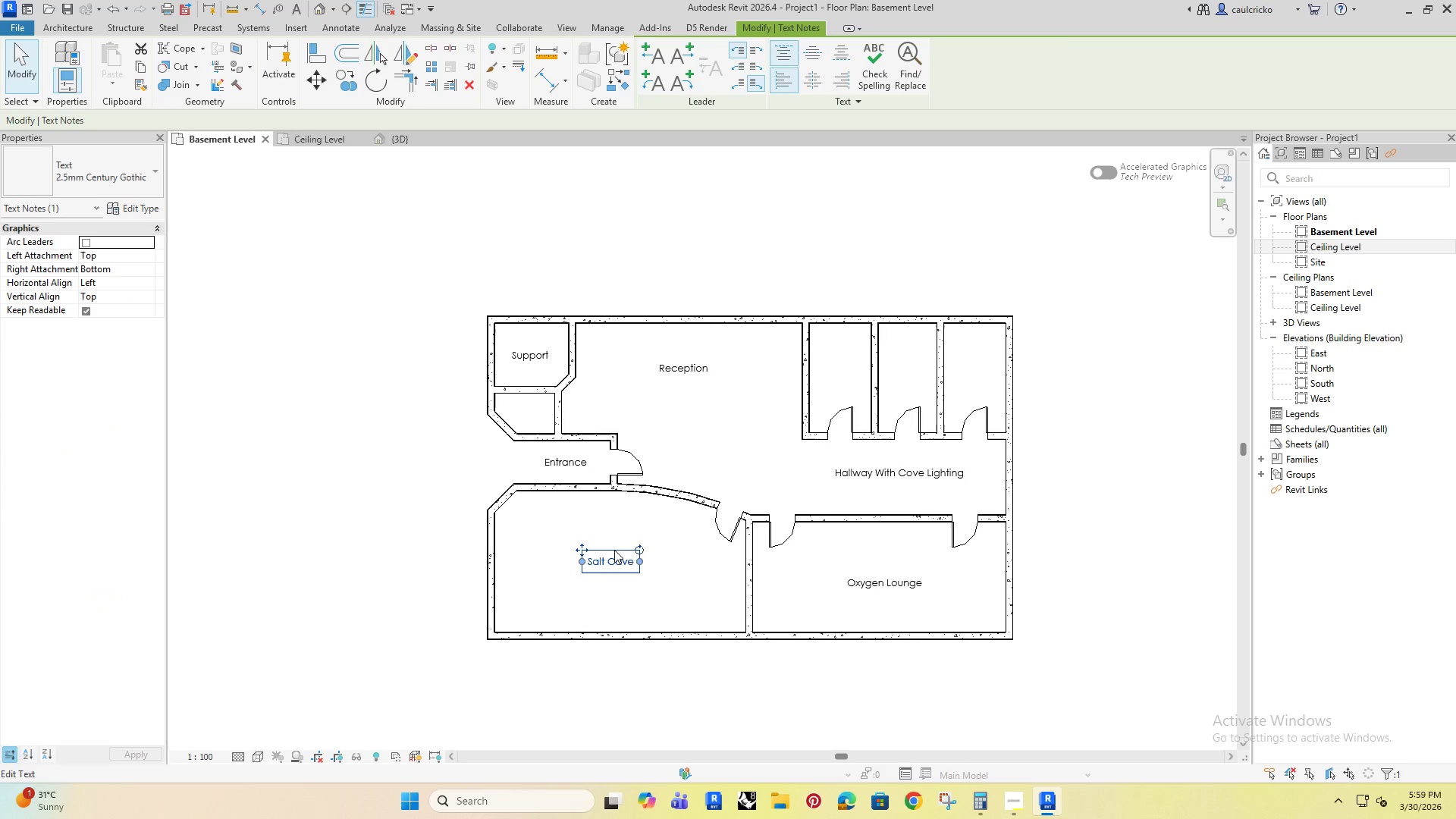 
key(ArrowDown)
 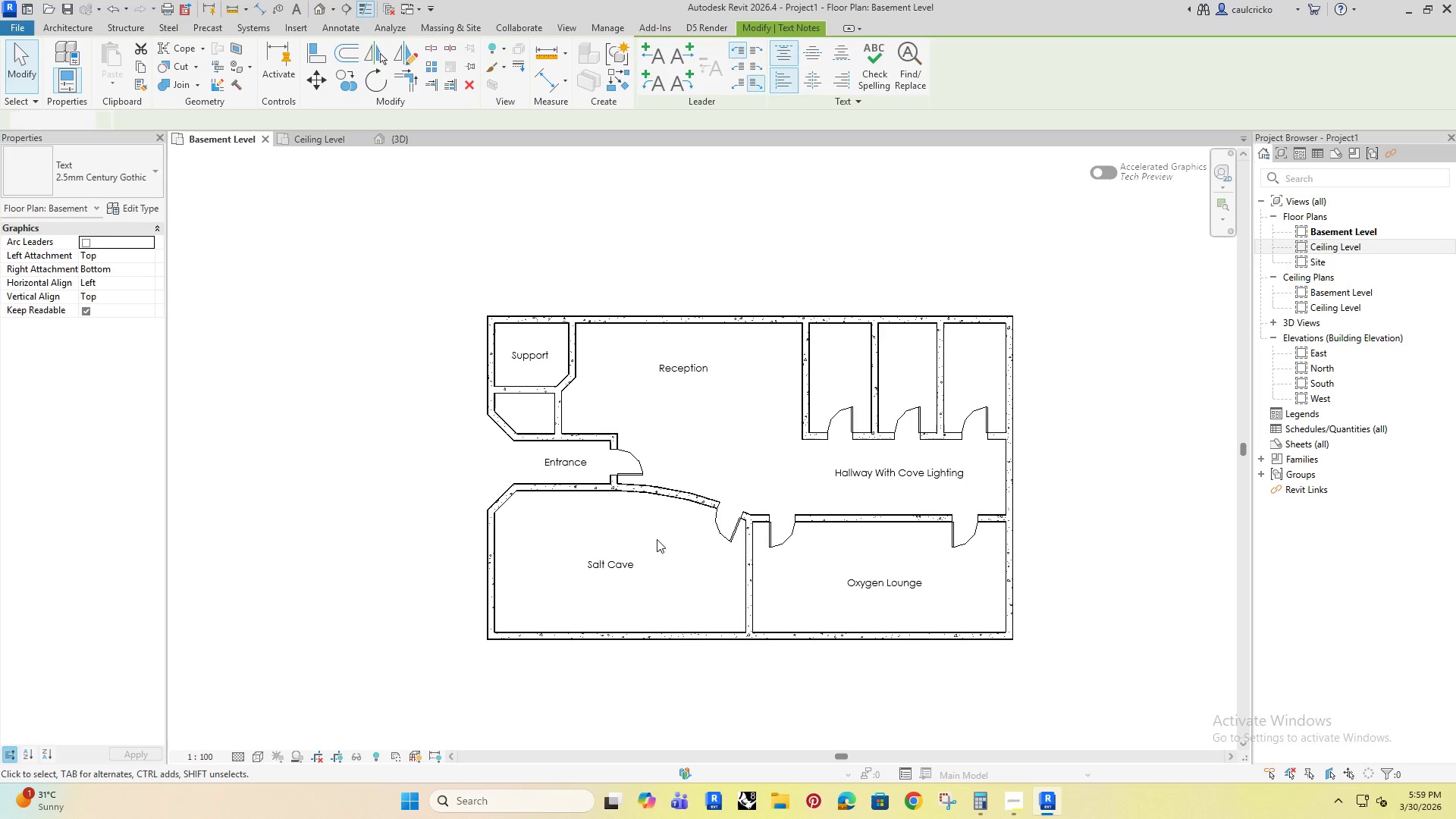 
left_click([657, 539])
 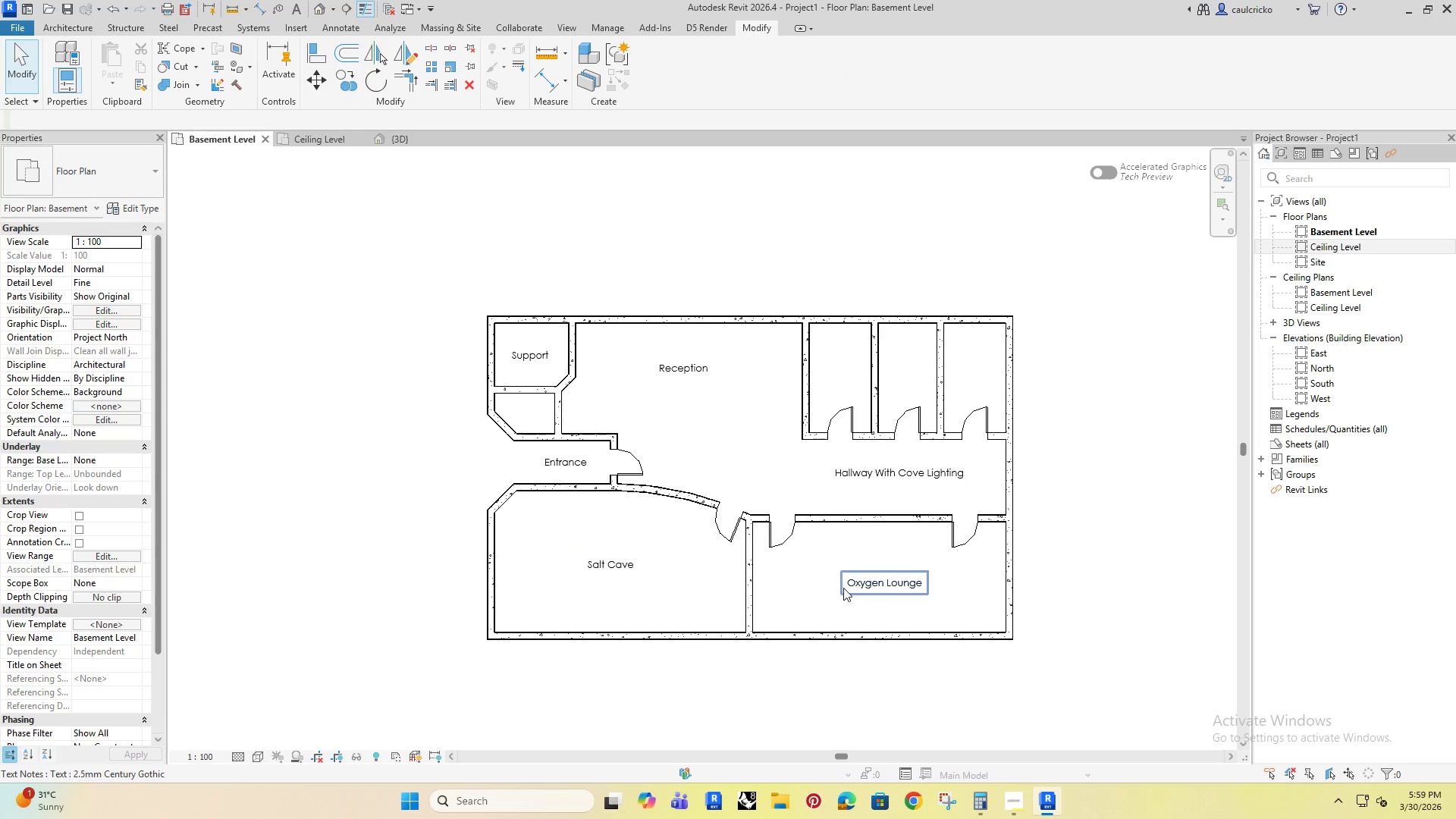 
left_click([852, 582])
 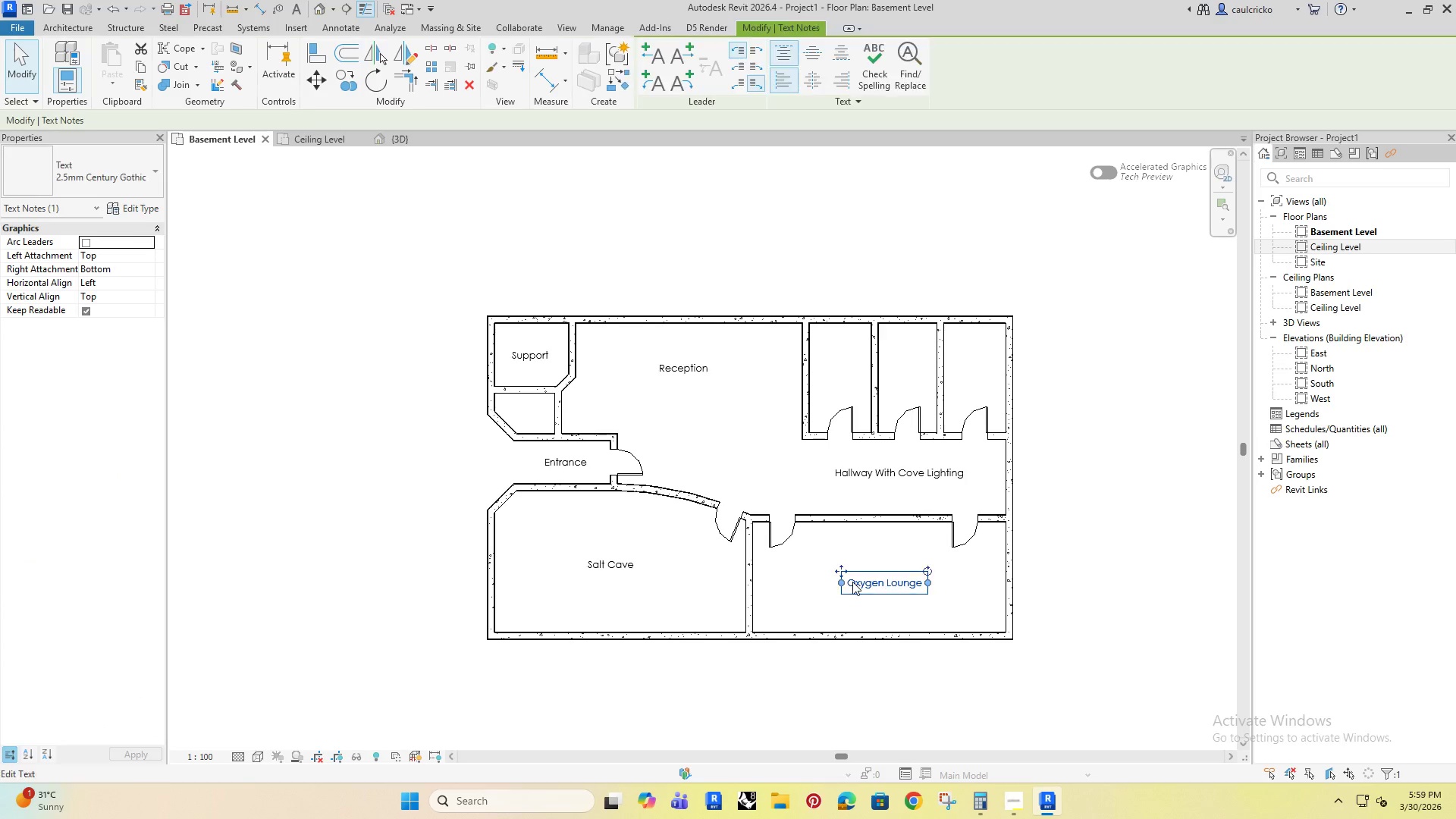 
key(ArrowLeft)
 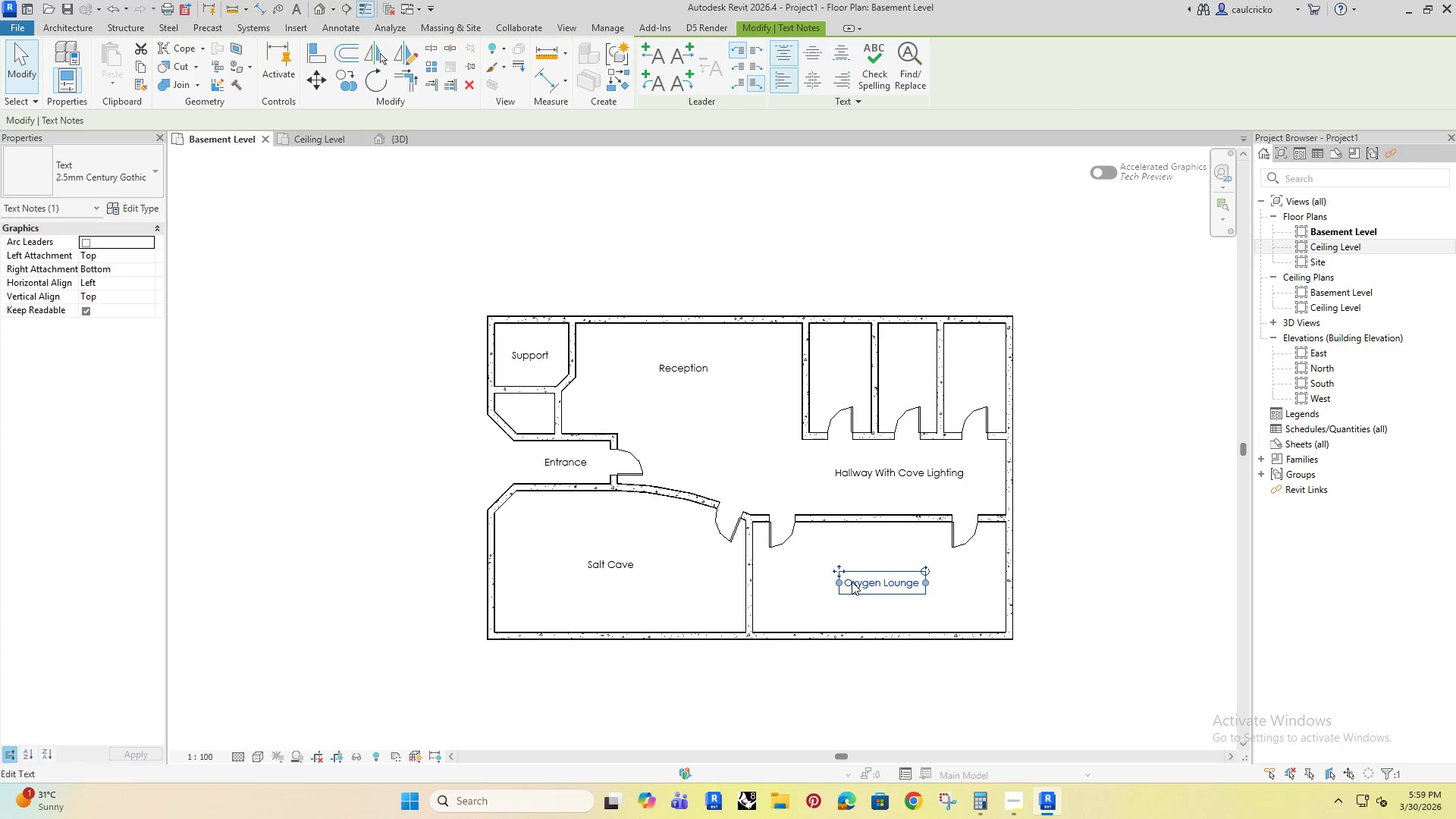 
key(ArrowLeft)
 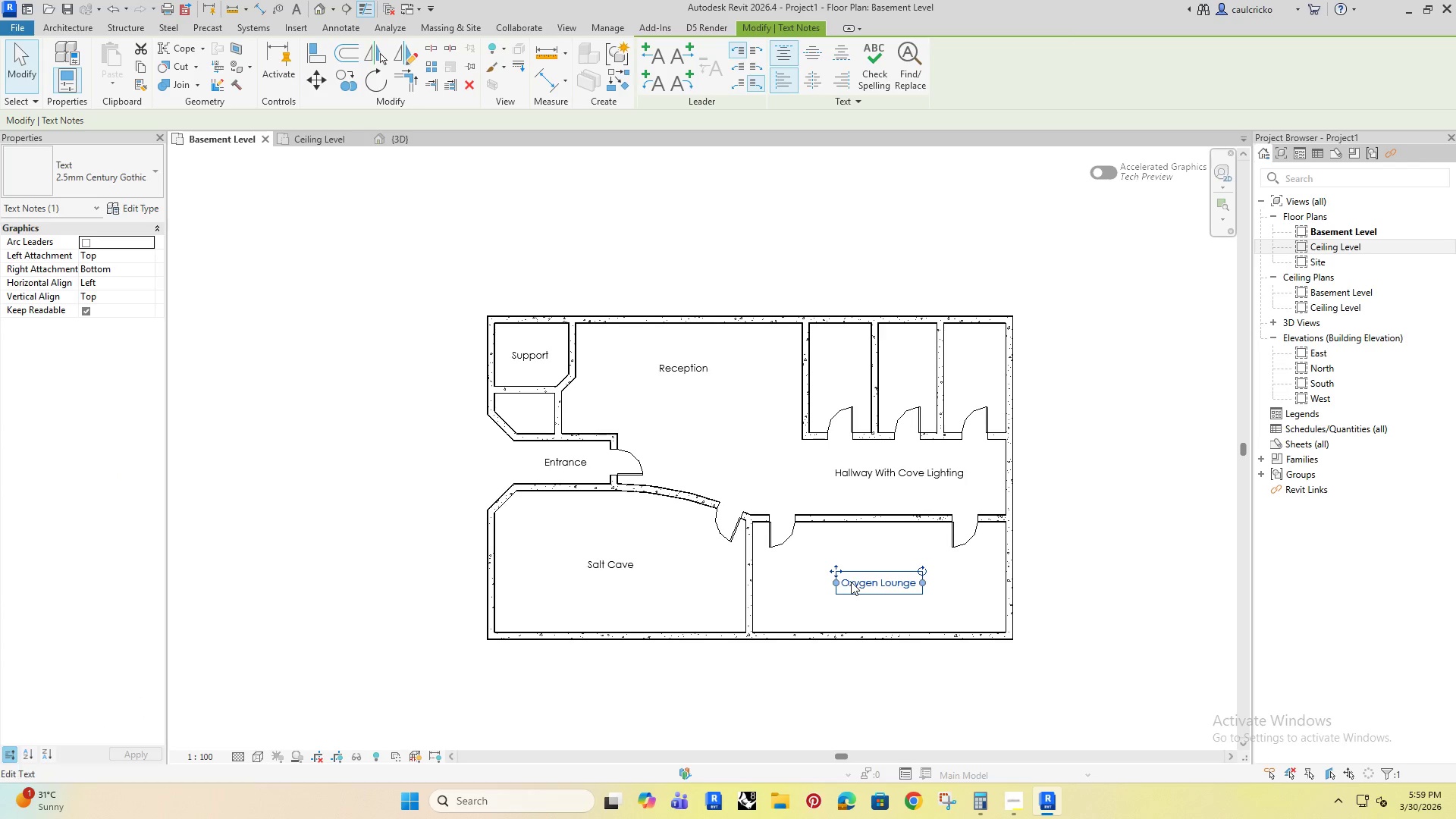 
key(ArrowUp)
 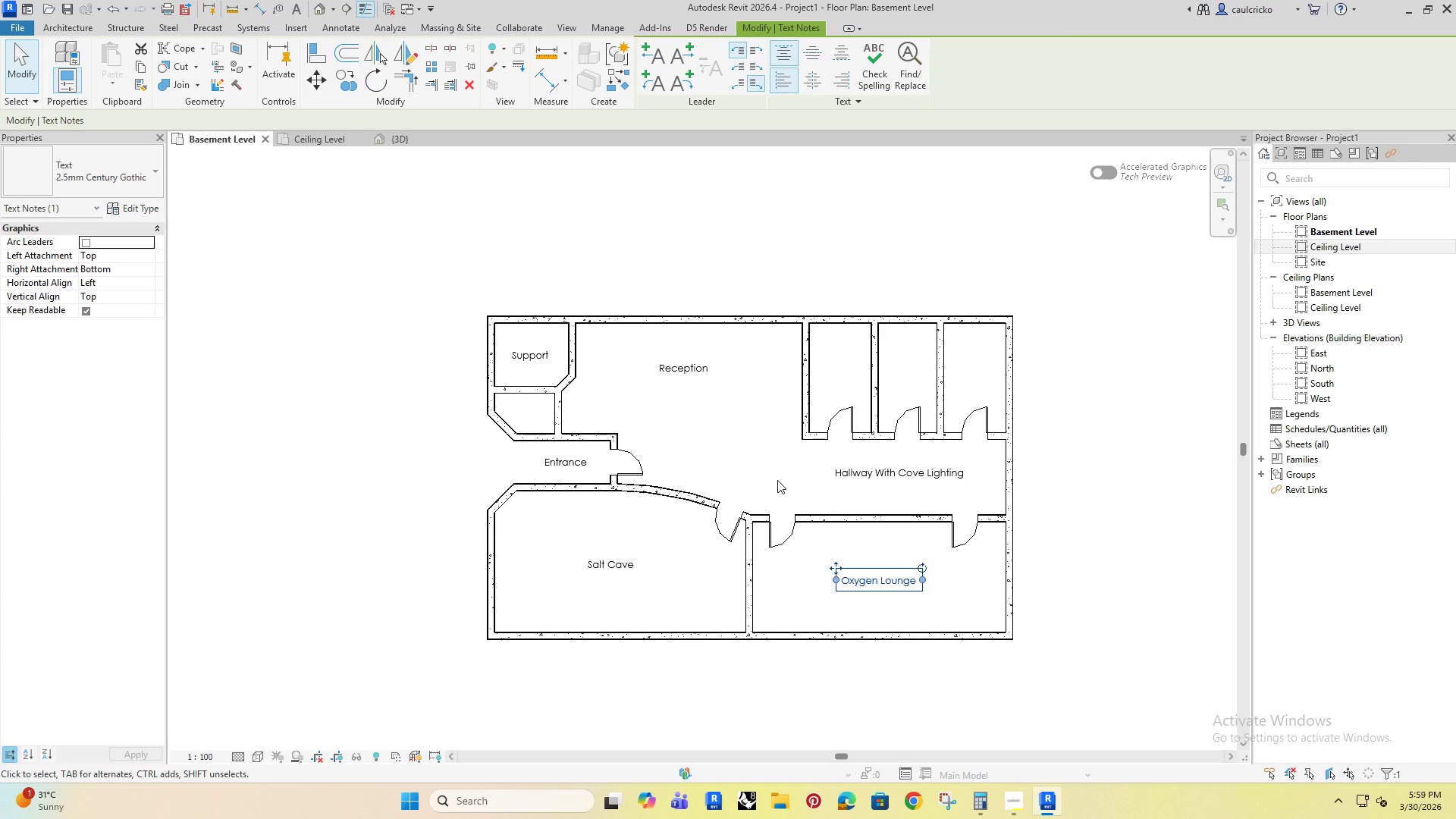 
left_click([770, 463])
 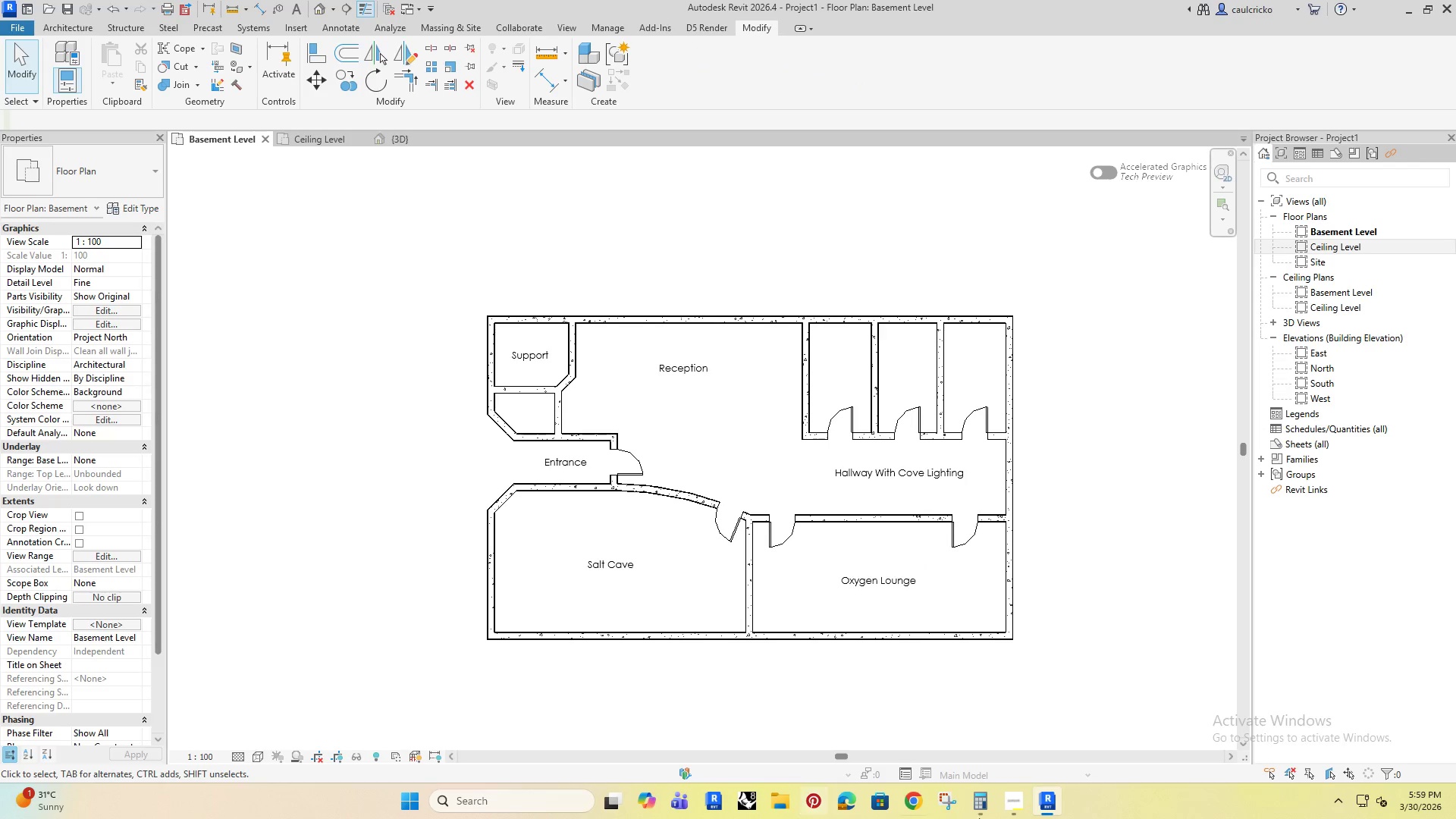 
left_click([1009, 799])